 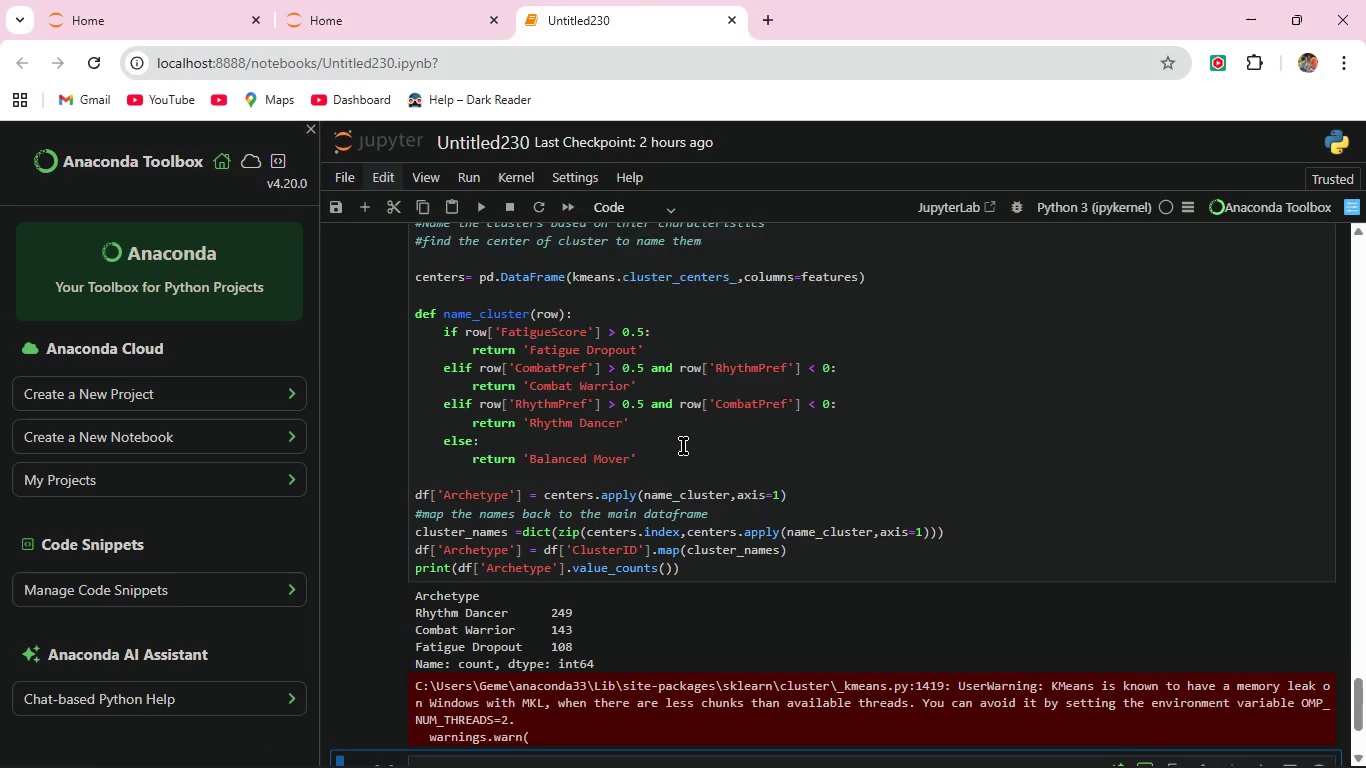 
scroll: coordinate [683, 446], scroll_direction: down, amount: 10.0
 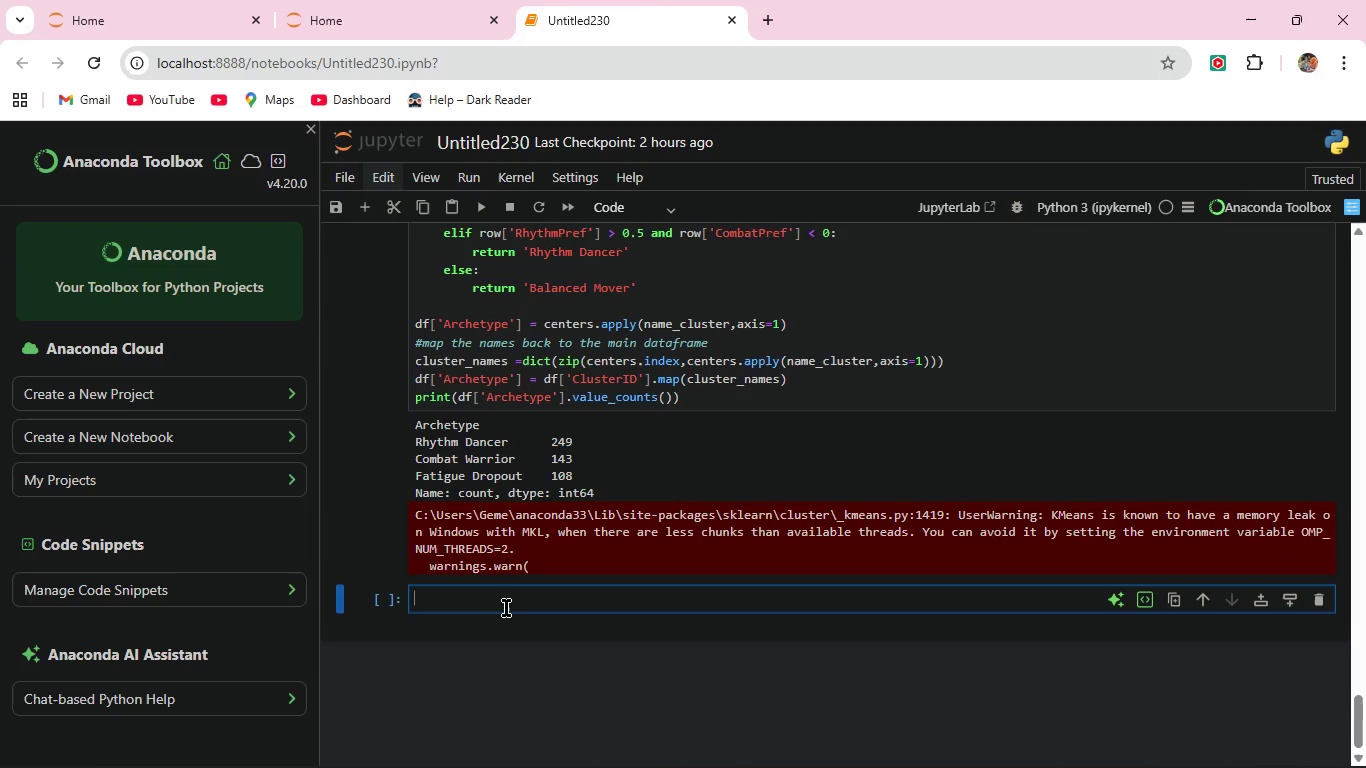 
type(## )
 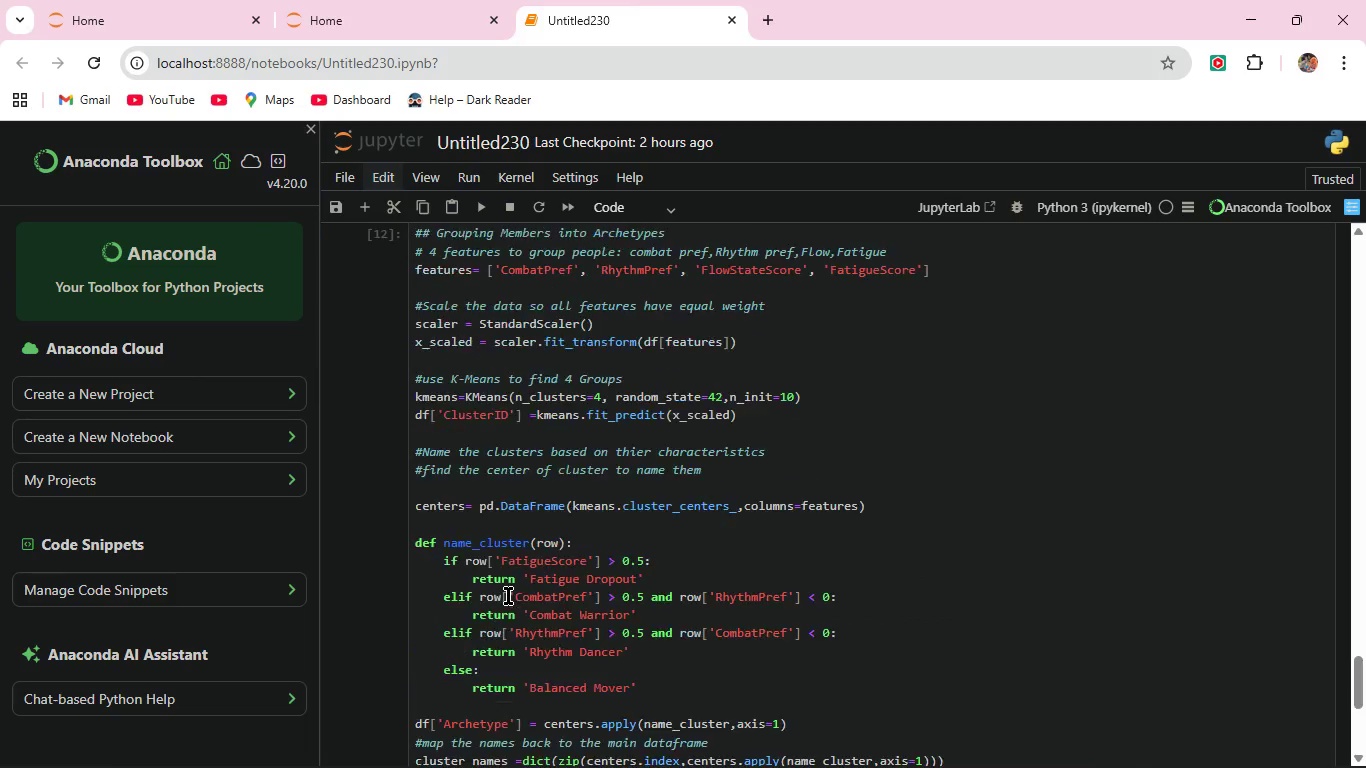 
scroll: coordinate [508, 596], scroll_direction: up, amount: 6.0
 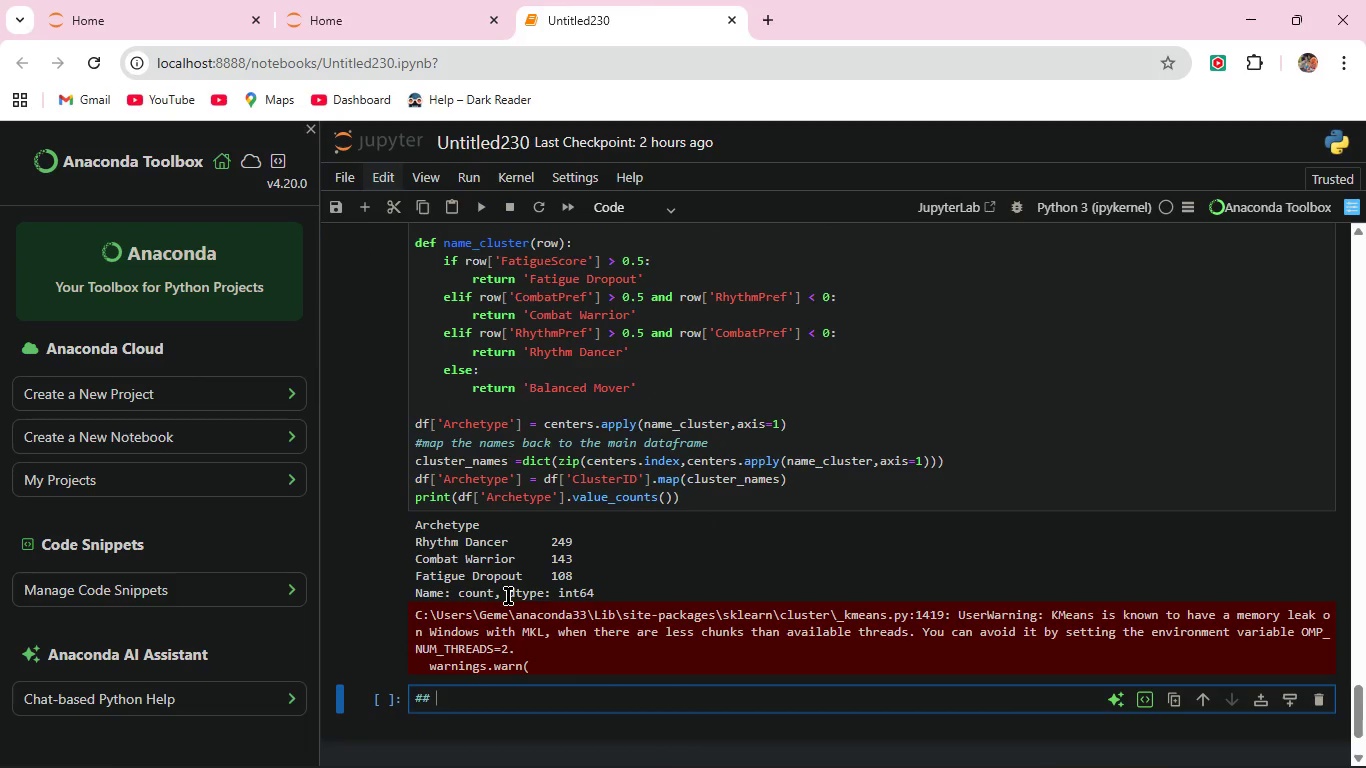 
scroll: coordinate [508, 596], scroll_direction: down, amount: 5.0
 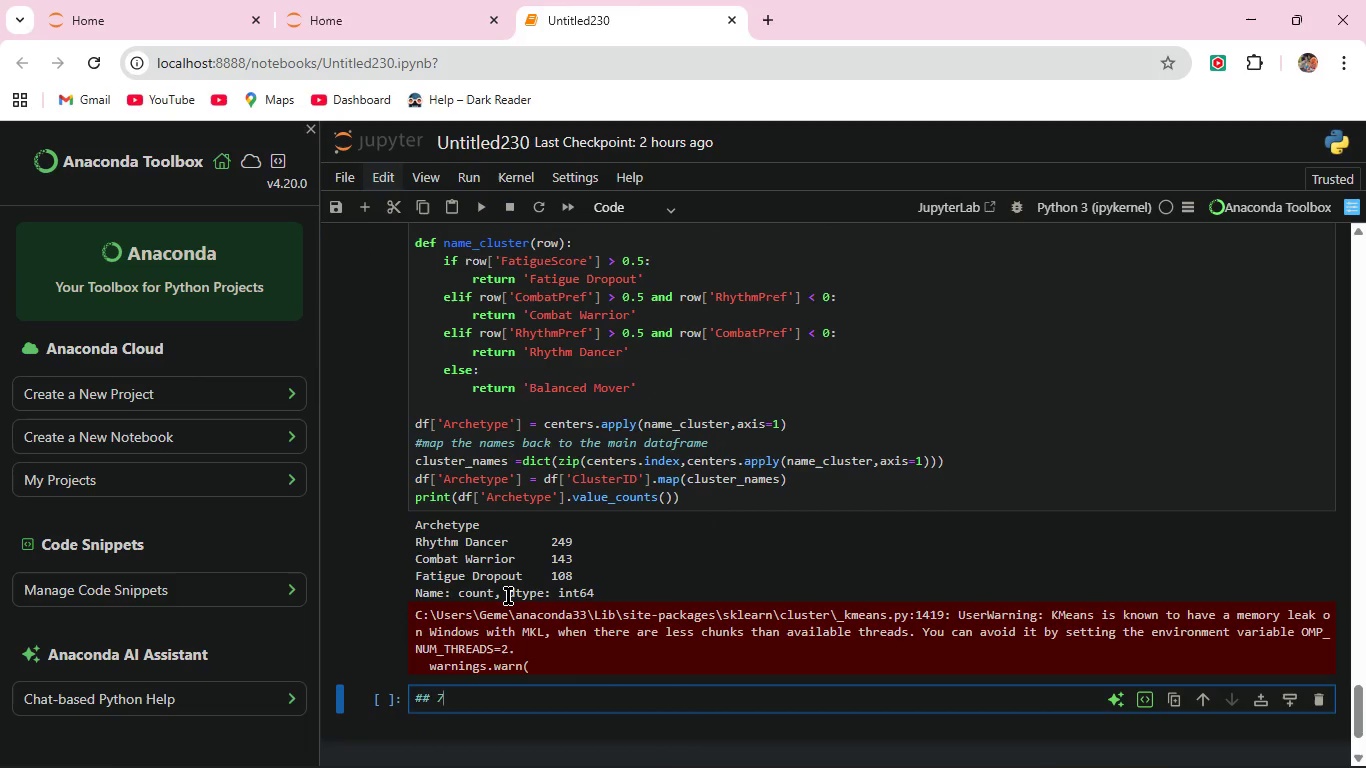 
type(7. Visualize Archetypes )
 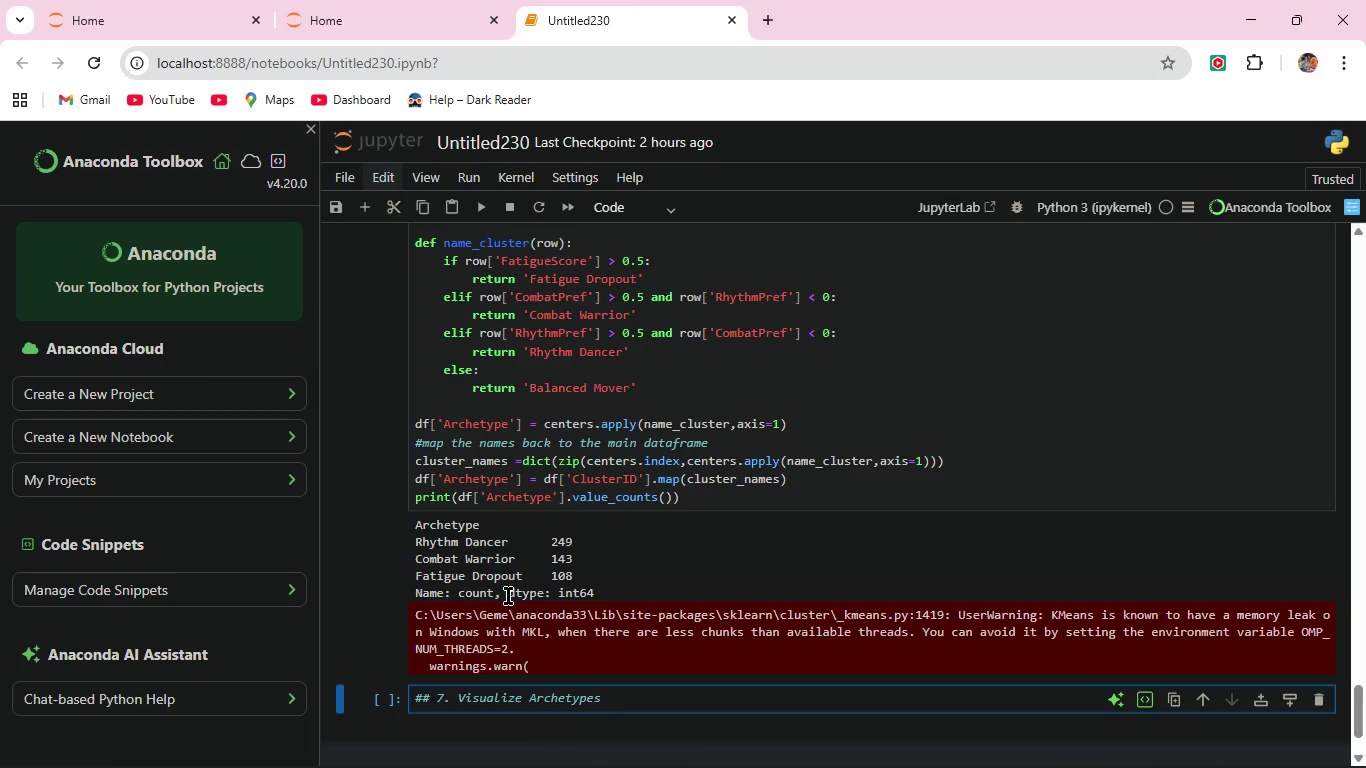 
left_click([647, 208])
 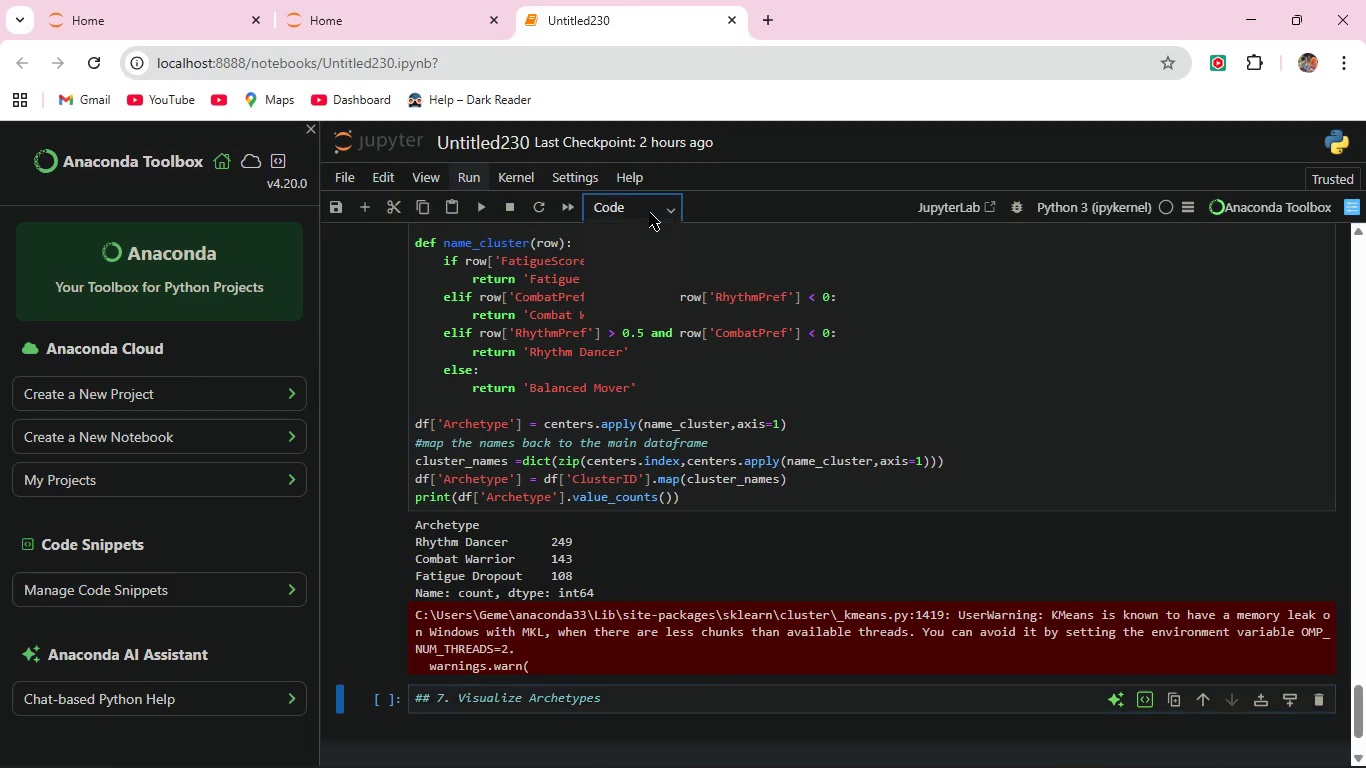 
wait(10.33)
 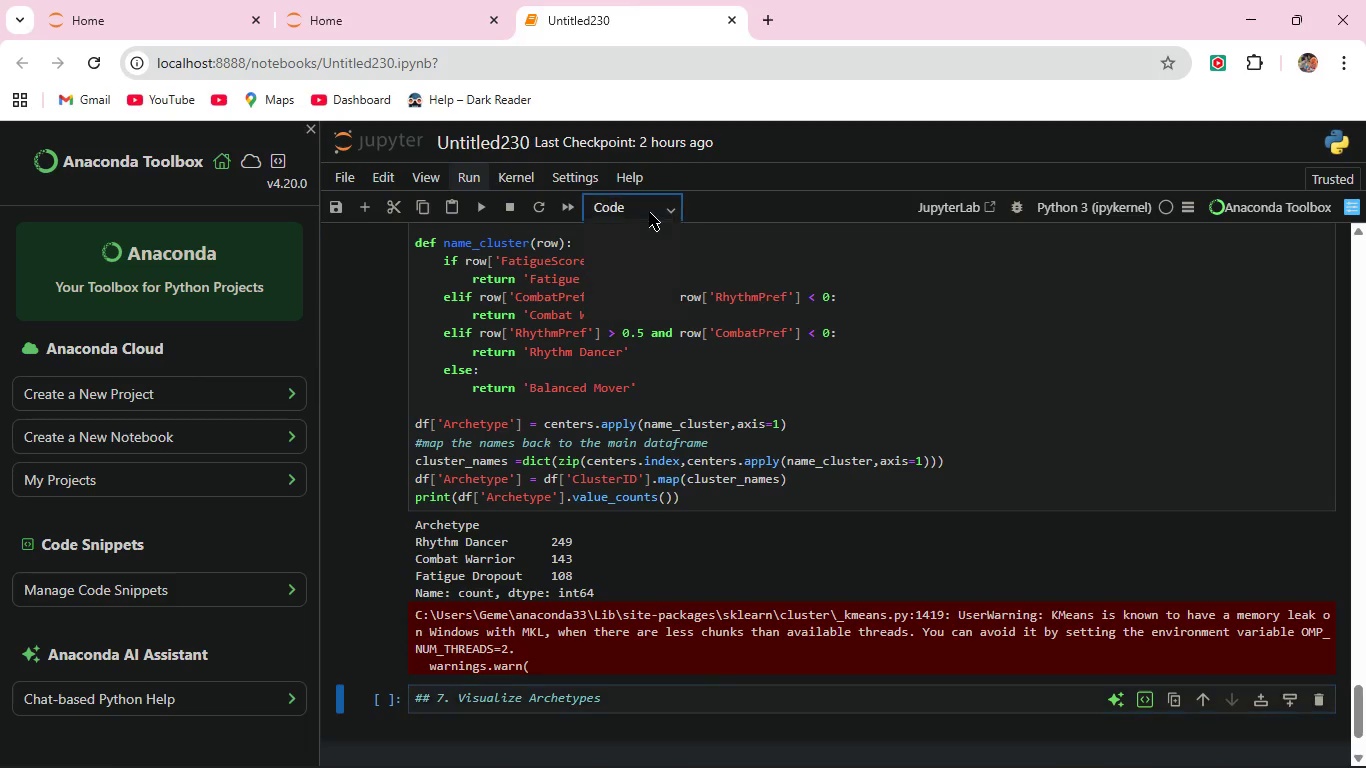 
left_click([656, 206])
 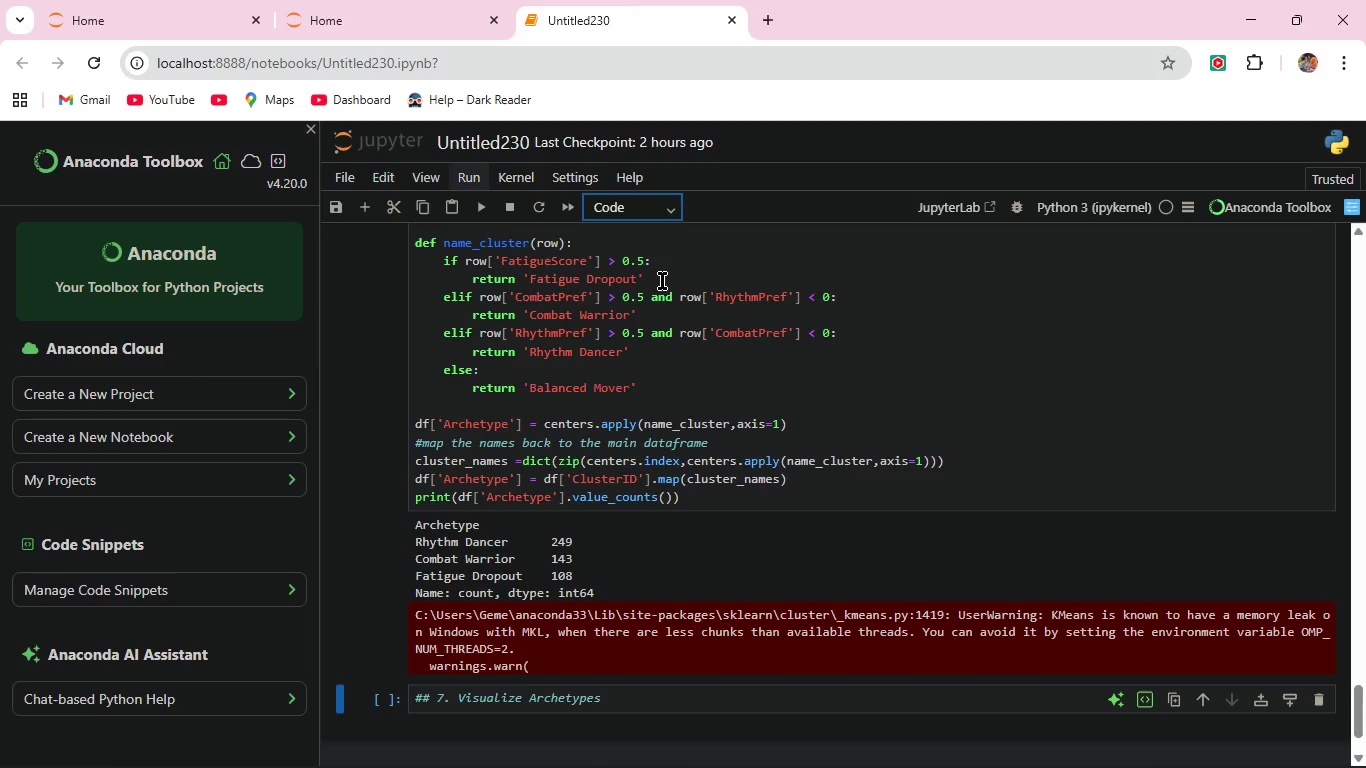 
left_click([662, 281])
 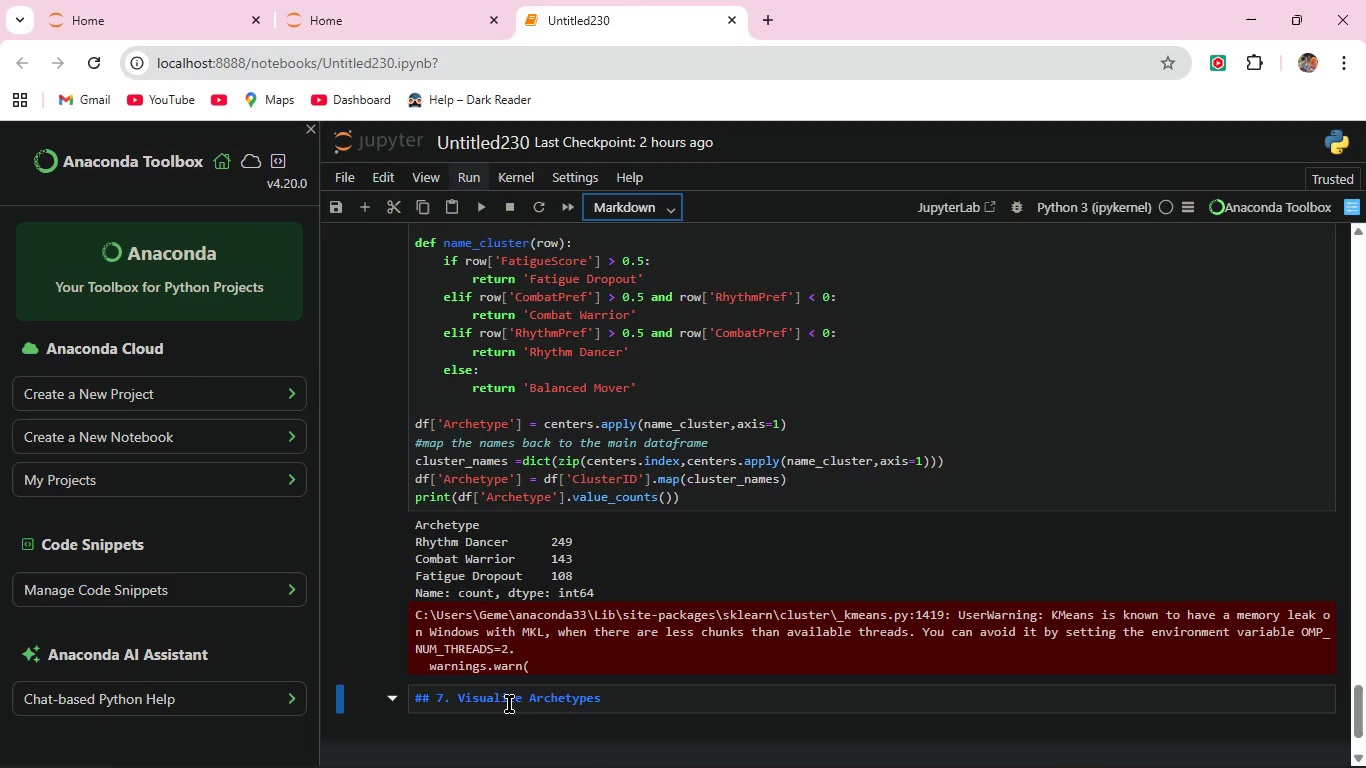 
left_click([509, 704])
 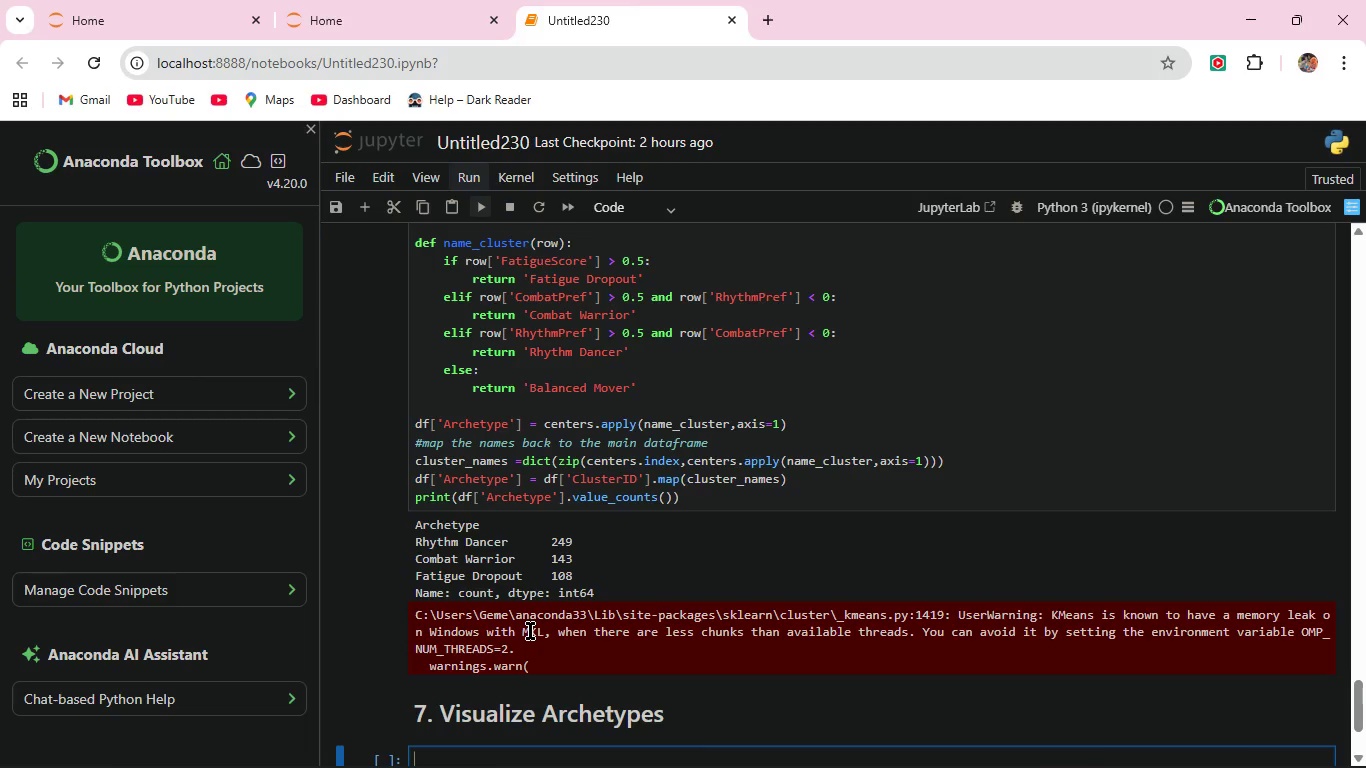 
scroll: coordinate [530, 631], scroll_direction: down, amount: 3.0
 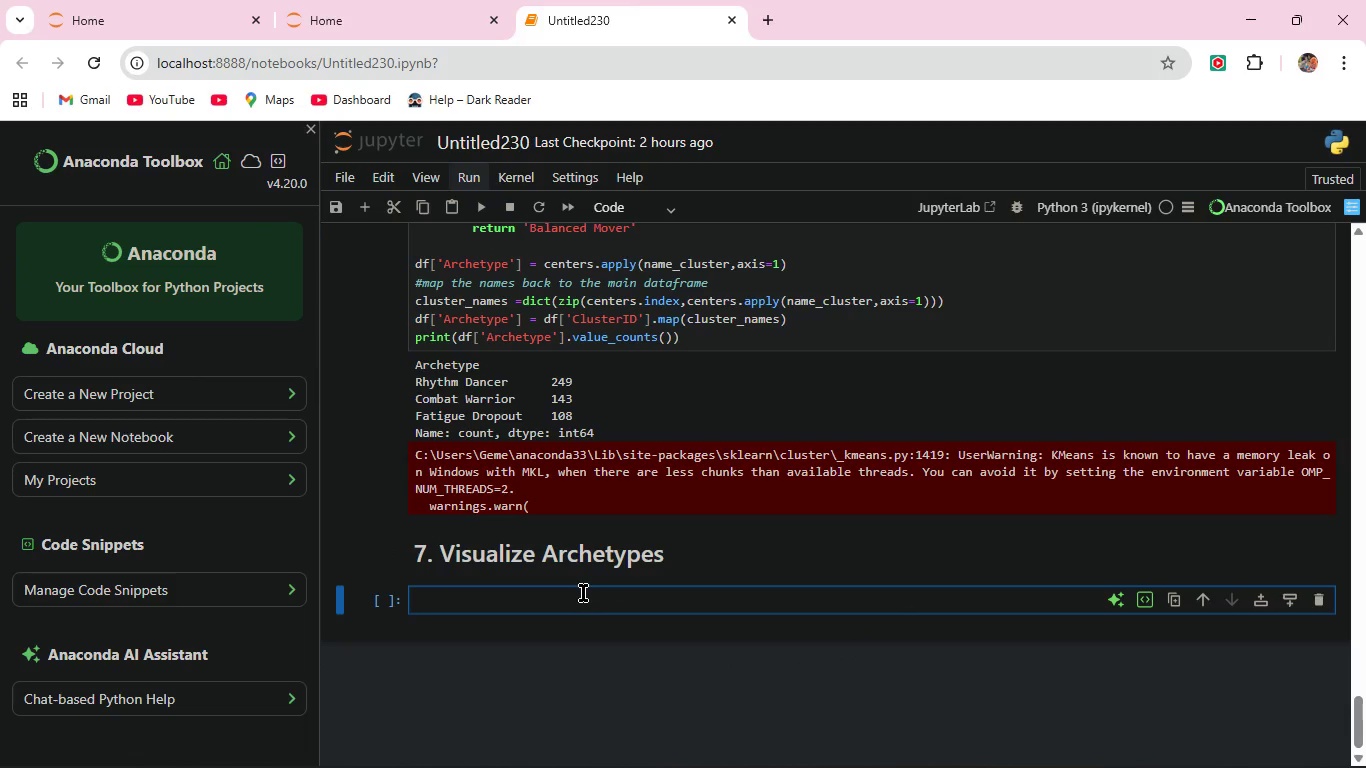 
wait(7.48)
 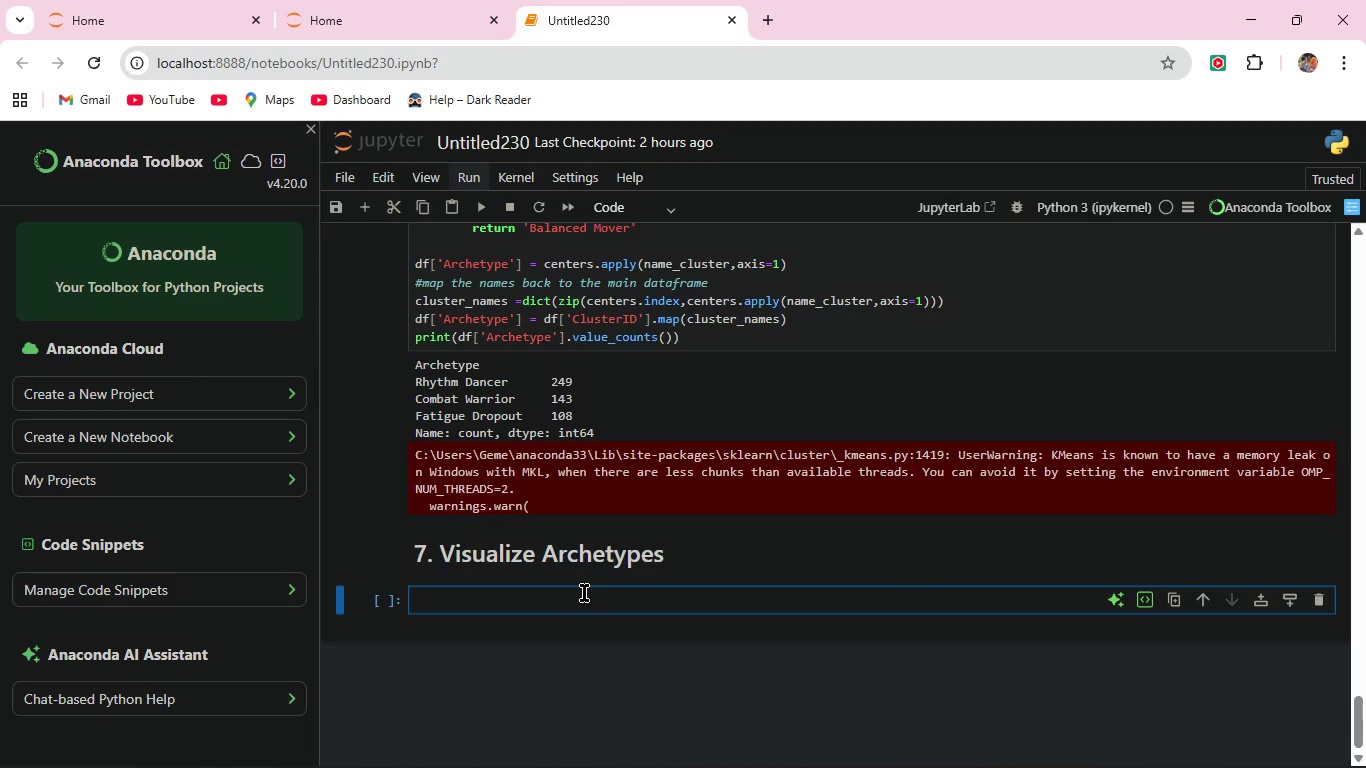 
key(Shift+3)
 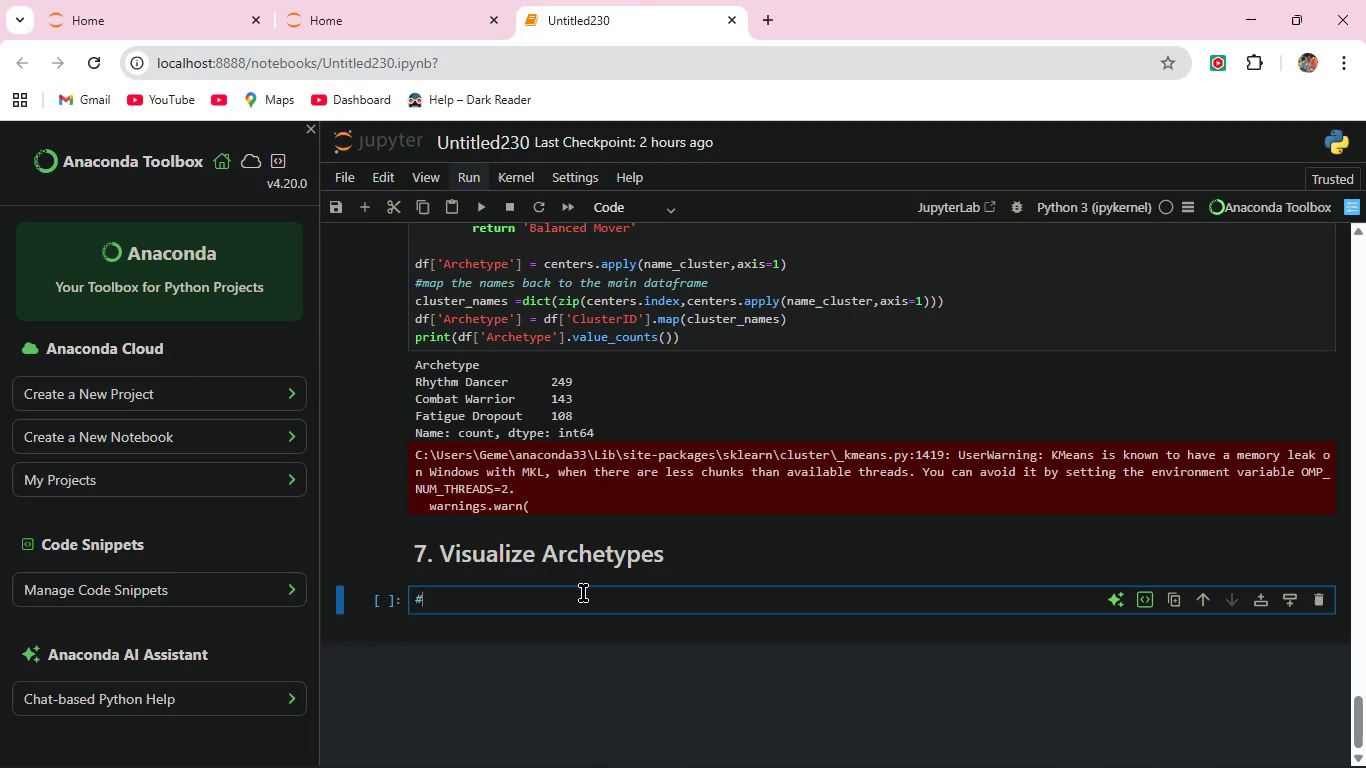 
type(#v )
key(Backspace)
key(Backspace)
type( Visualize the Archetypes)
 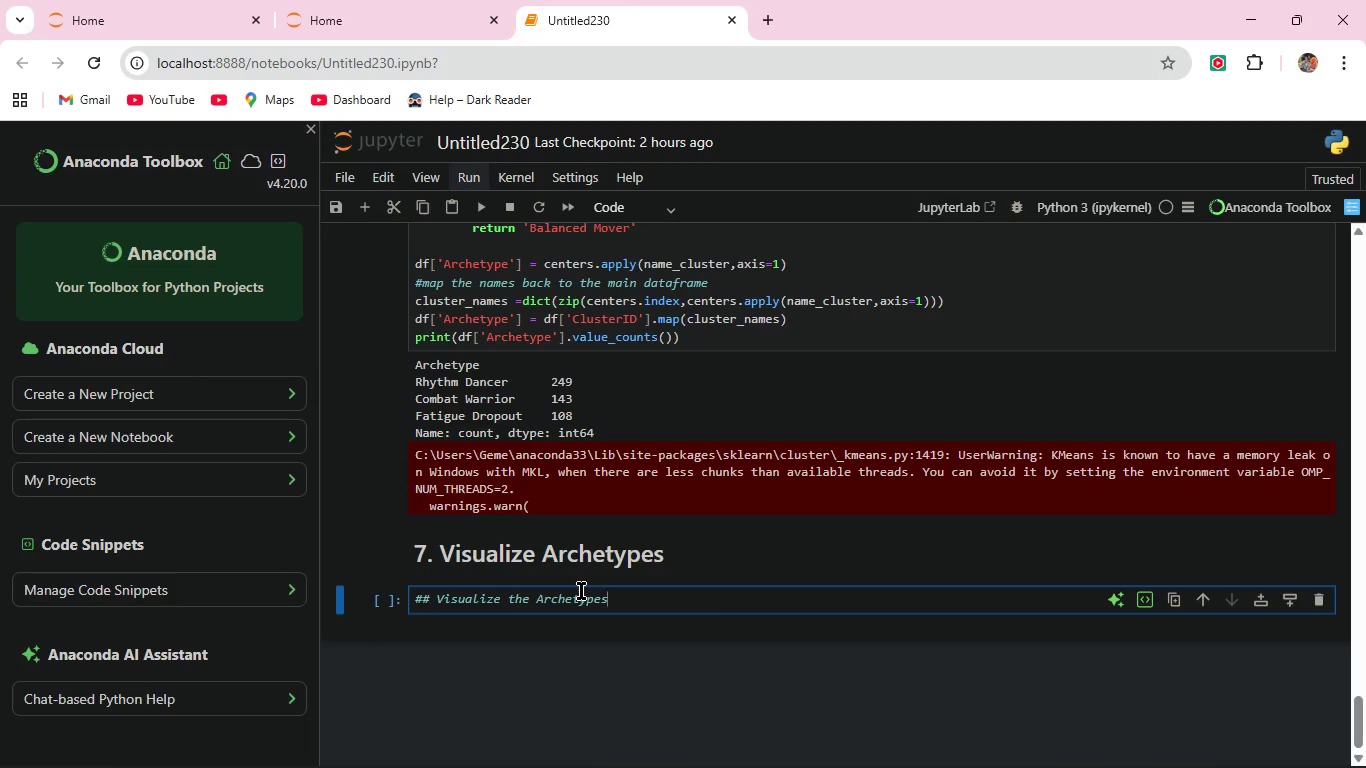 
left_click([486, 212])
 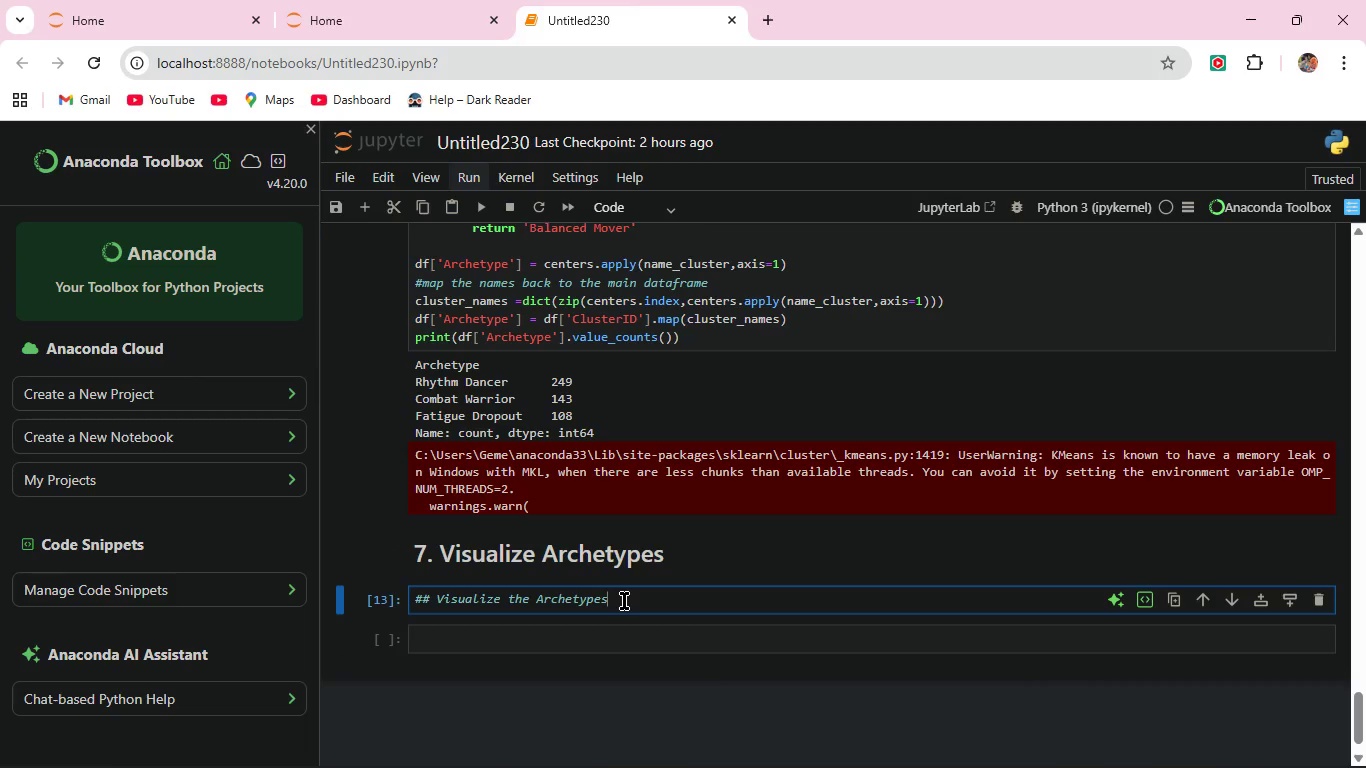 
left_click([624, 601])
 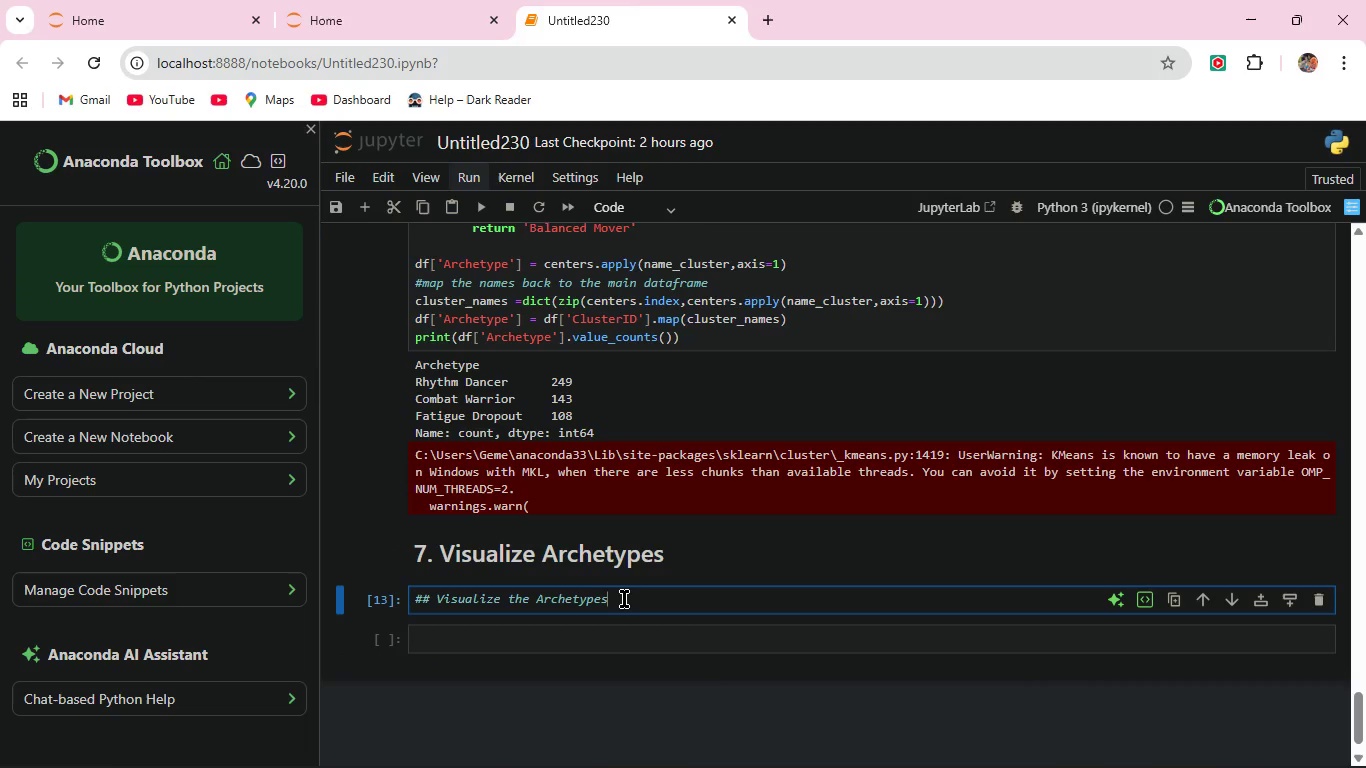 
key(Enter)
 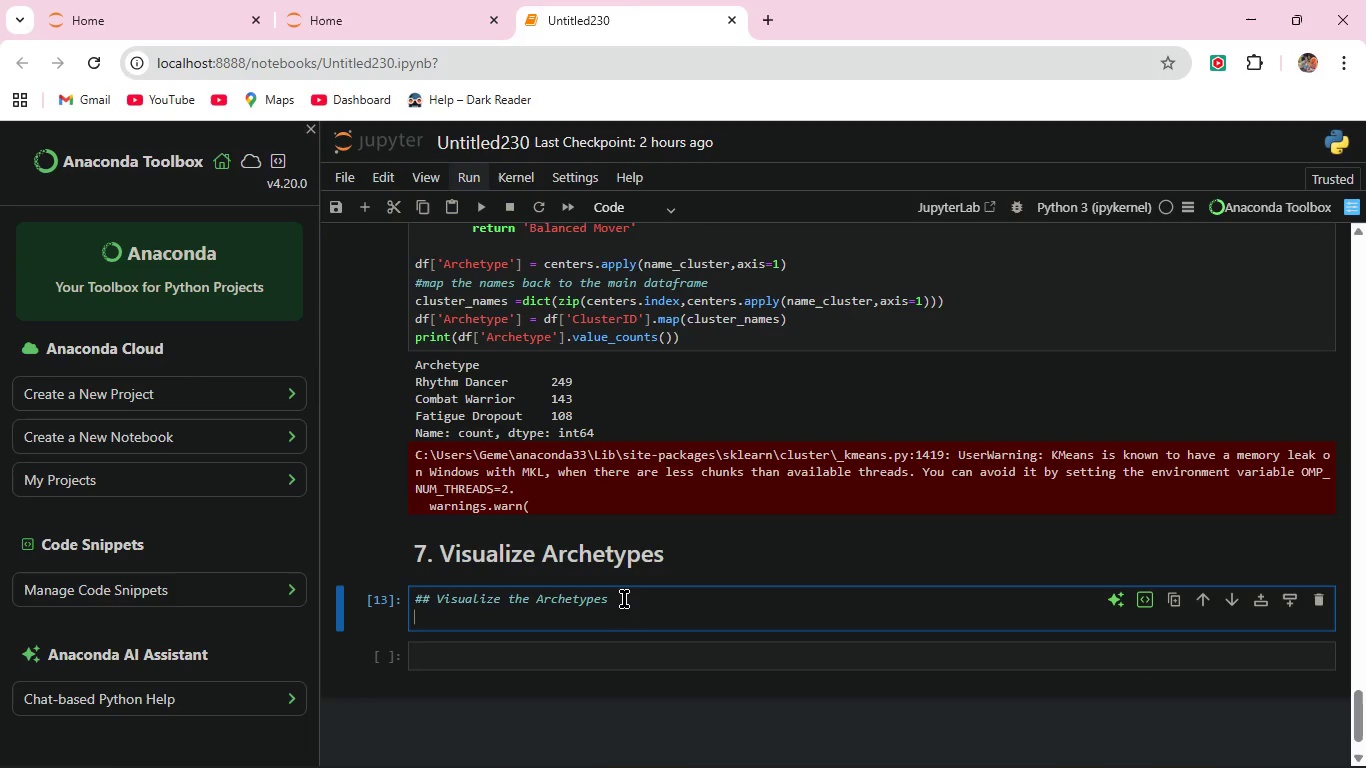 
type(#calcualte the data )
 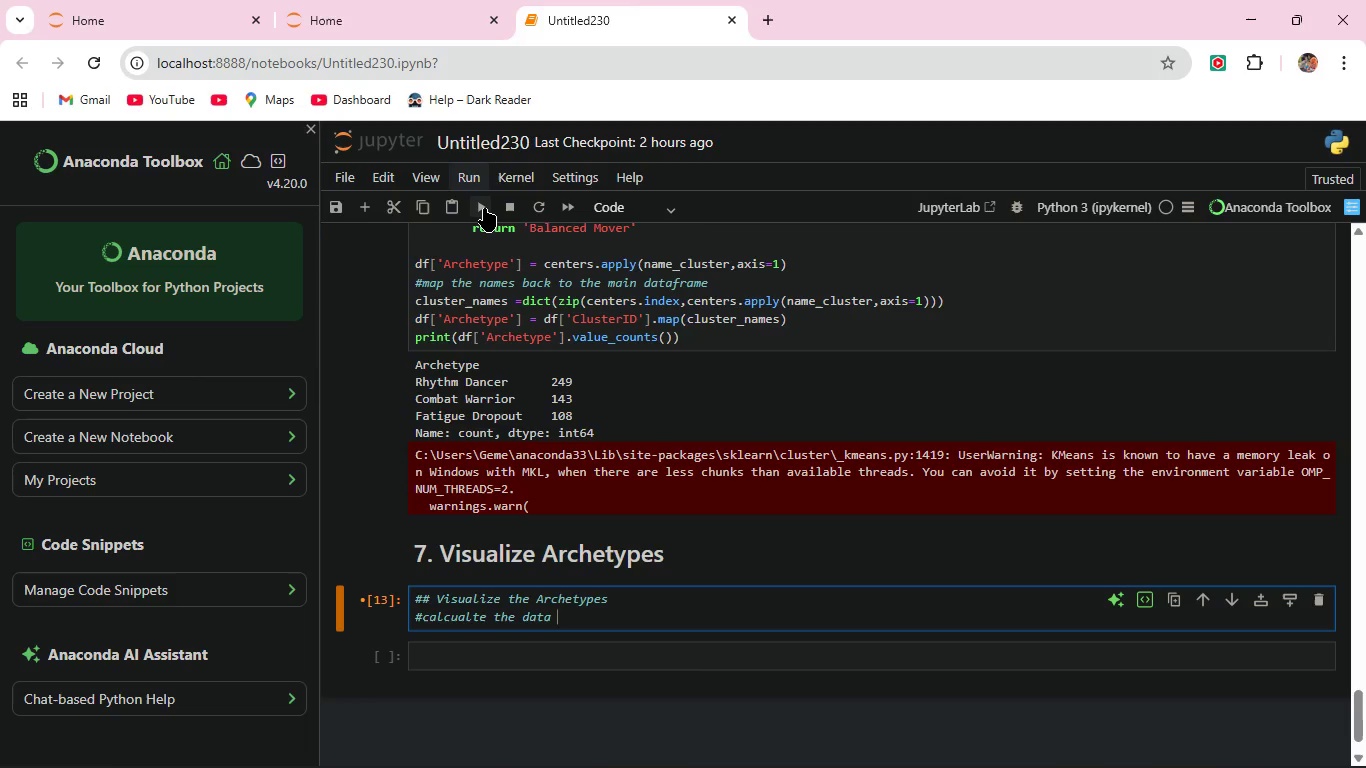 
left_click([484, 208])
 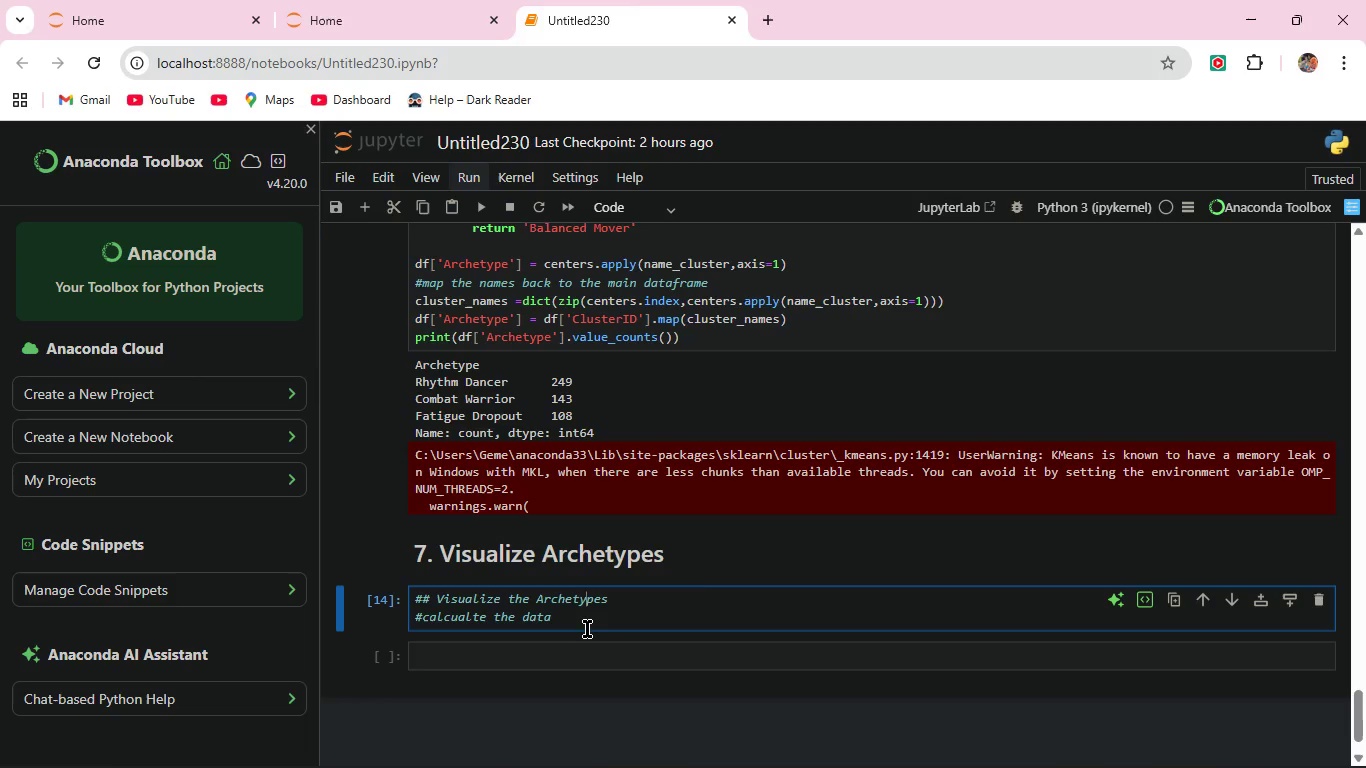 
left_click([587, 608])
 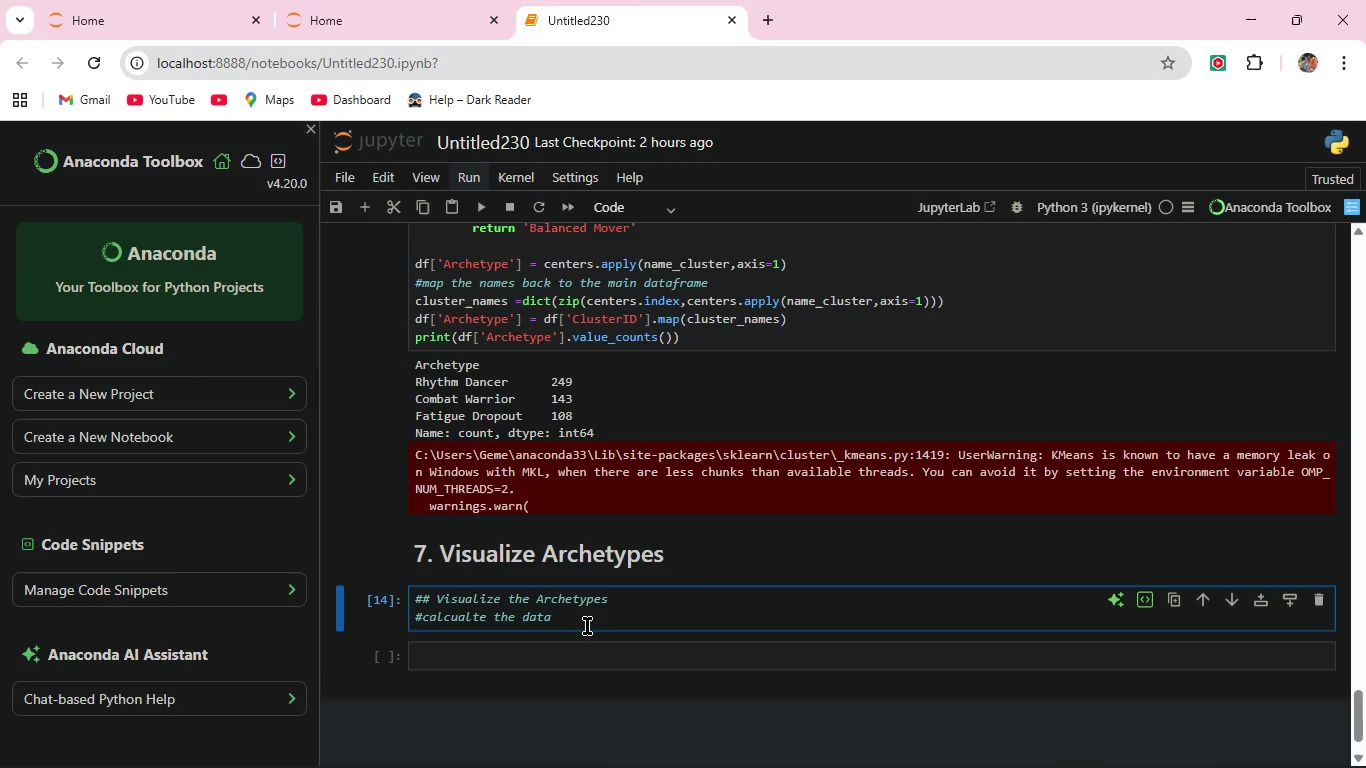 
key(Enter)
 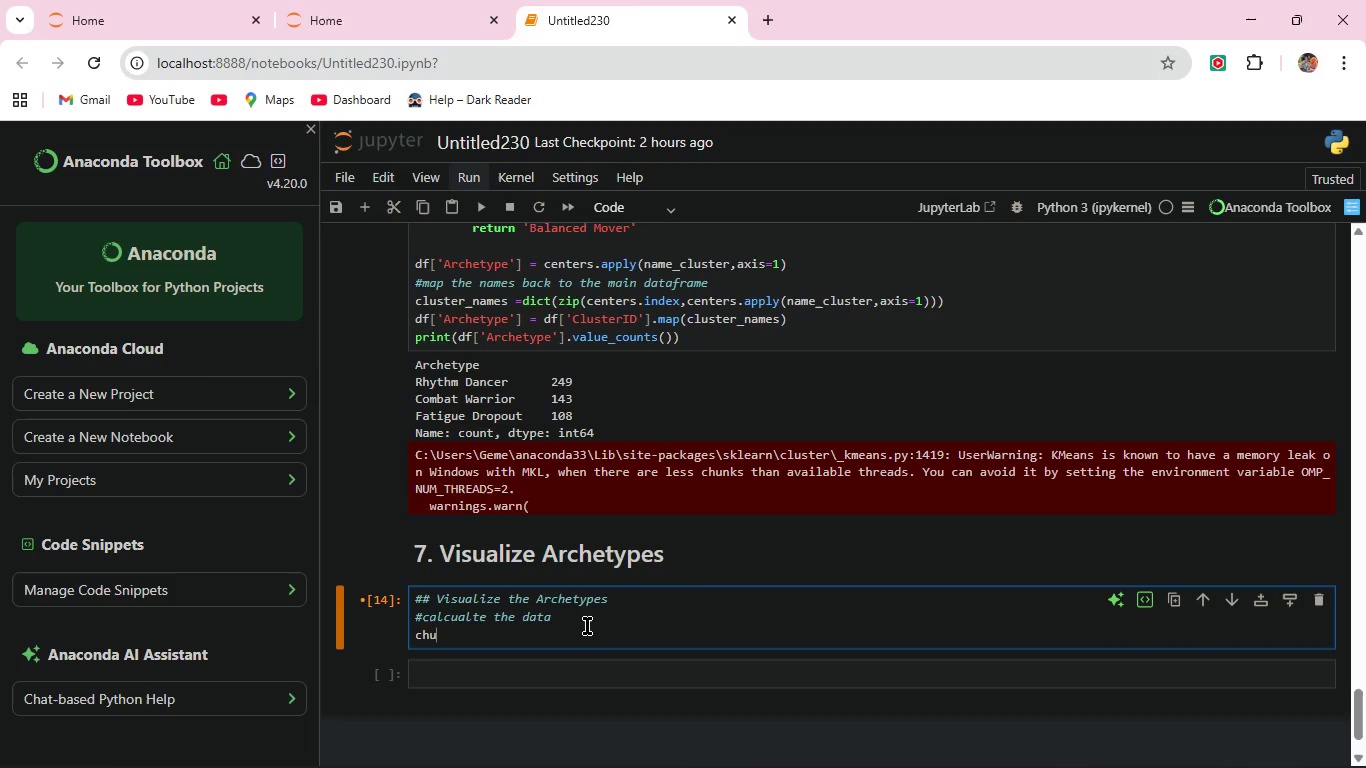 
type(churn_arch =df.groupby('Archetype'))
 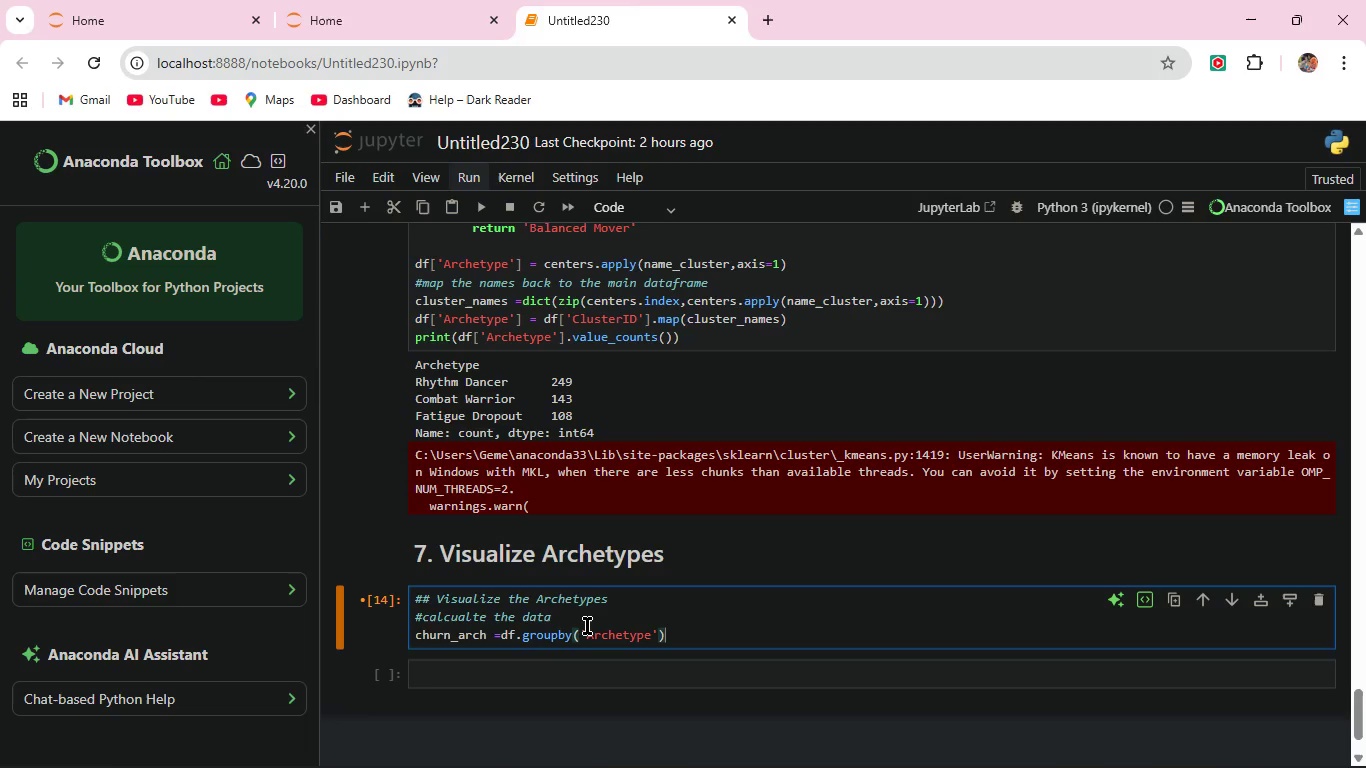 
wait(22.98)
 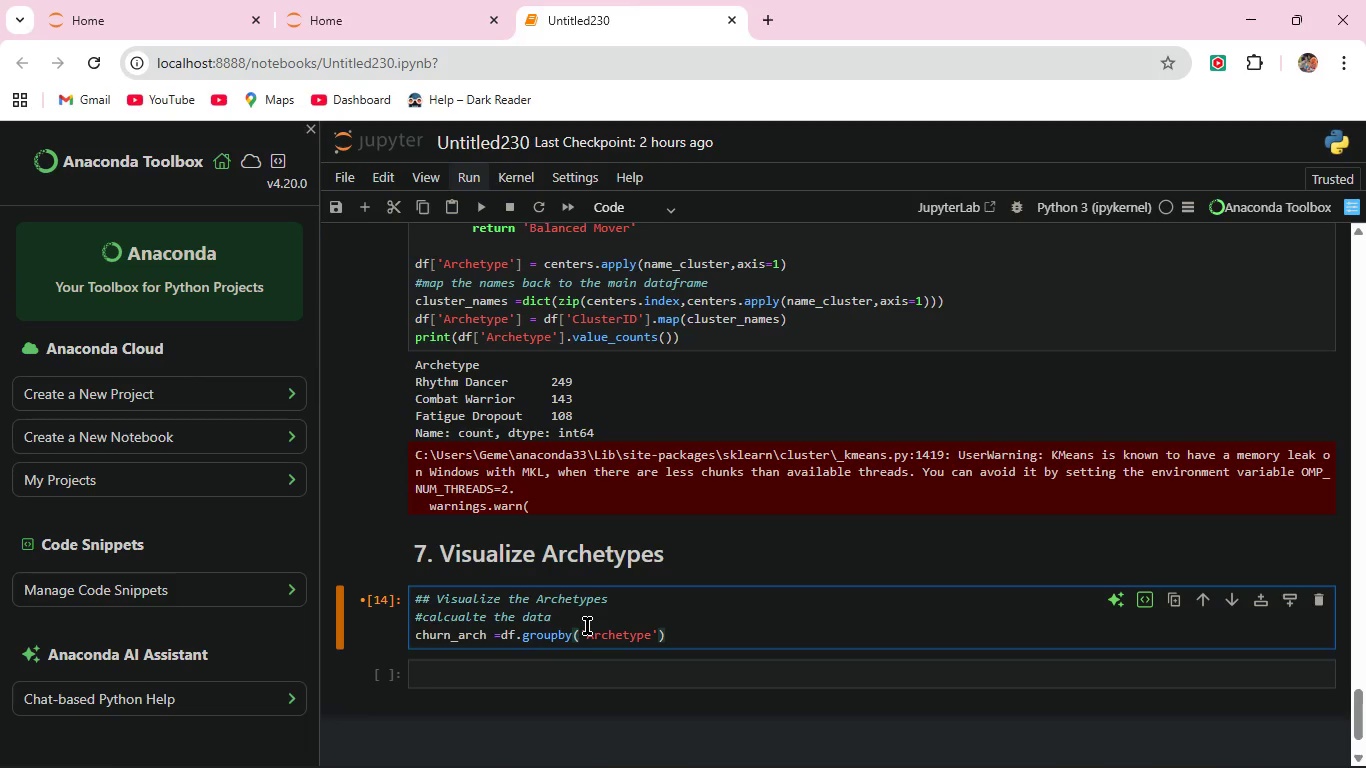 
type(['Churned'].mean()*100)
 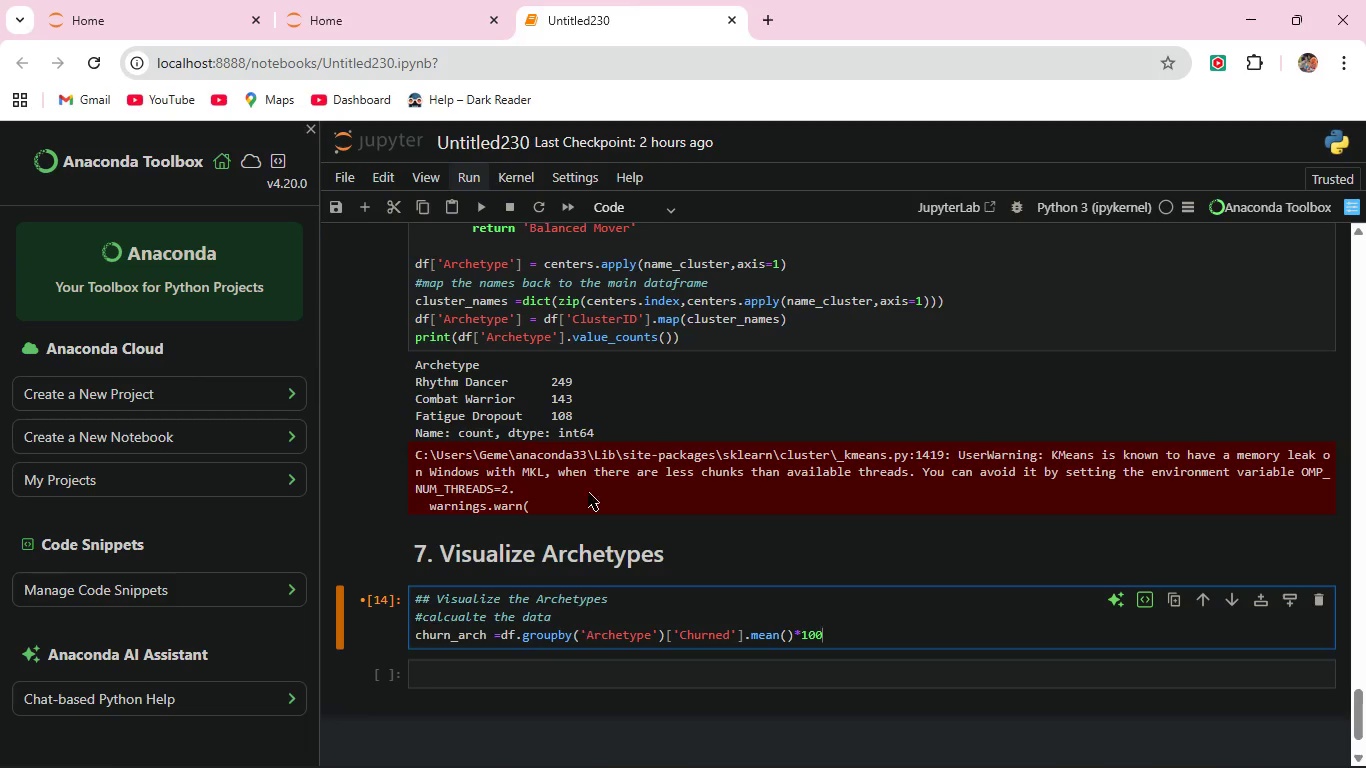 
left_click([839, 643])
 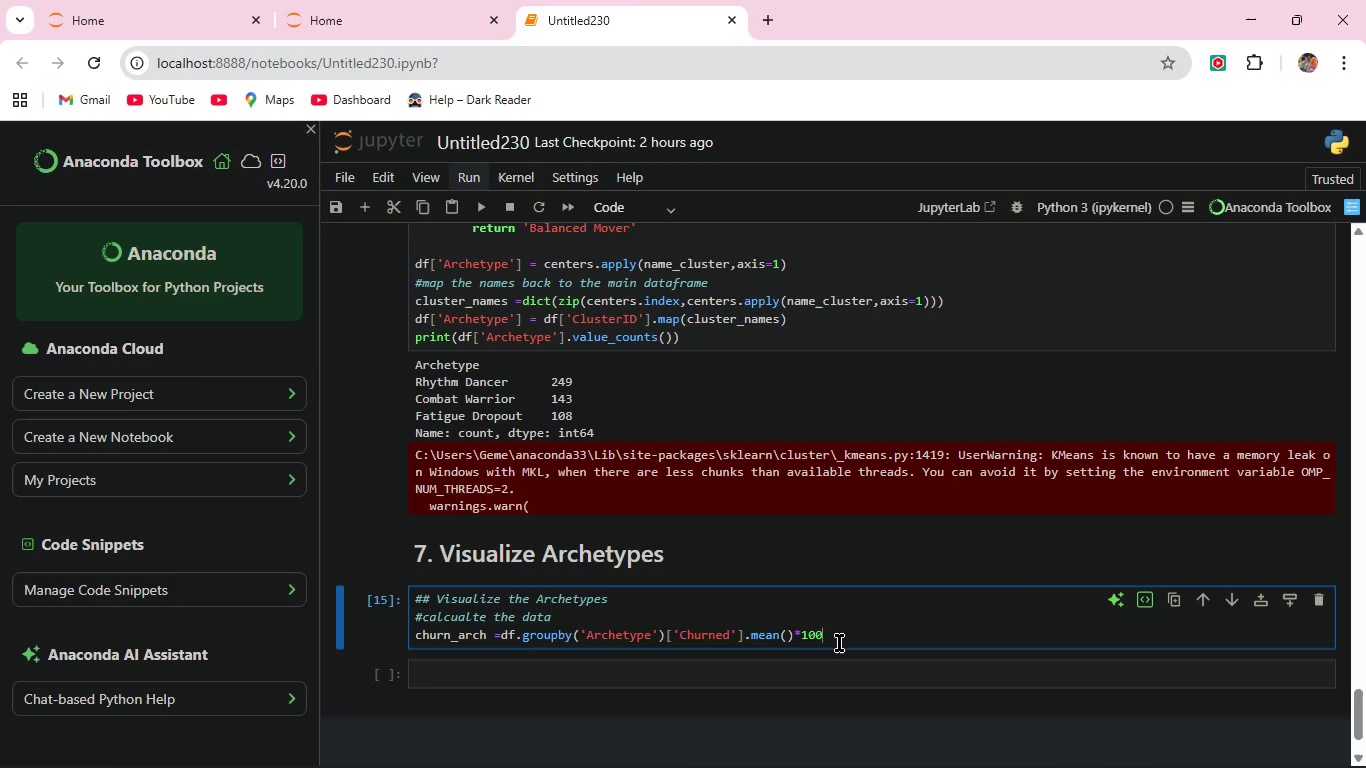 
wait(8.06)
 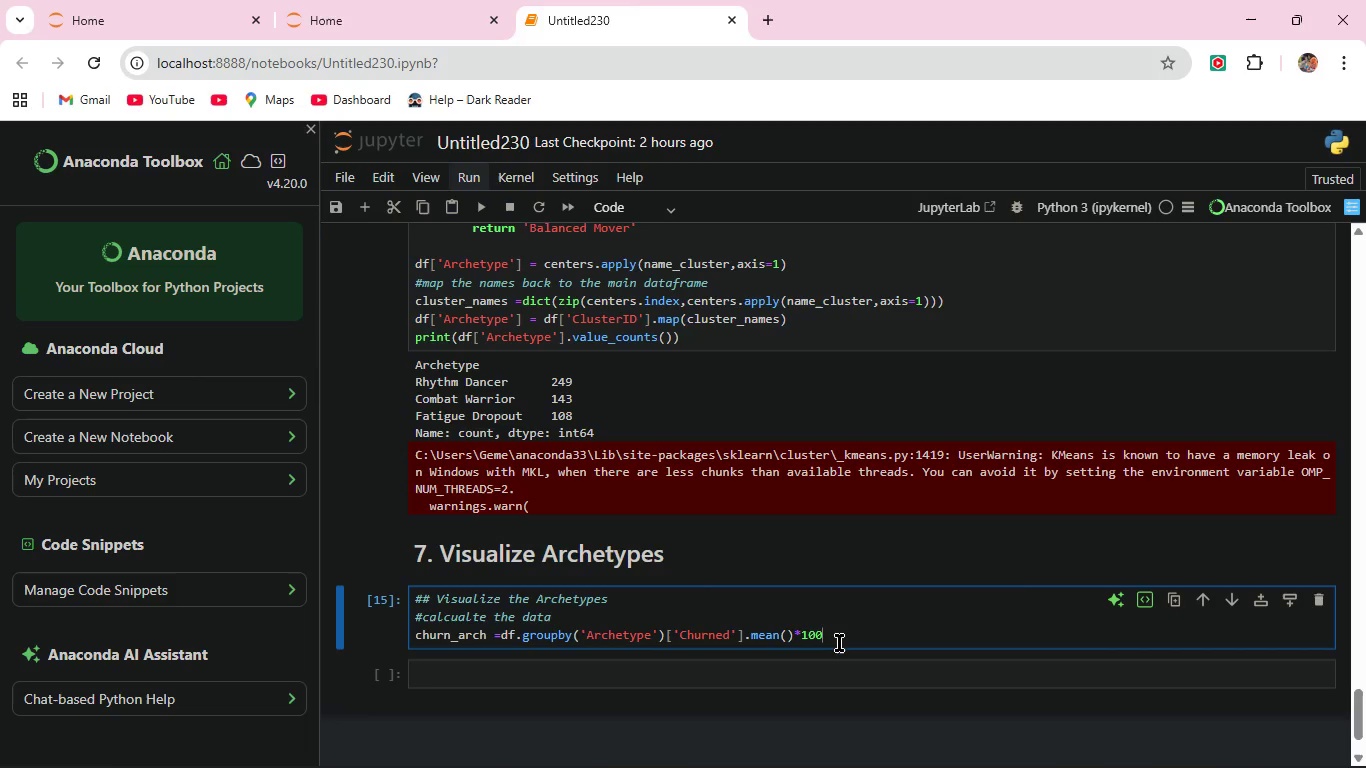 
key(Enter)
 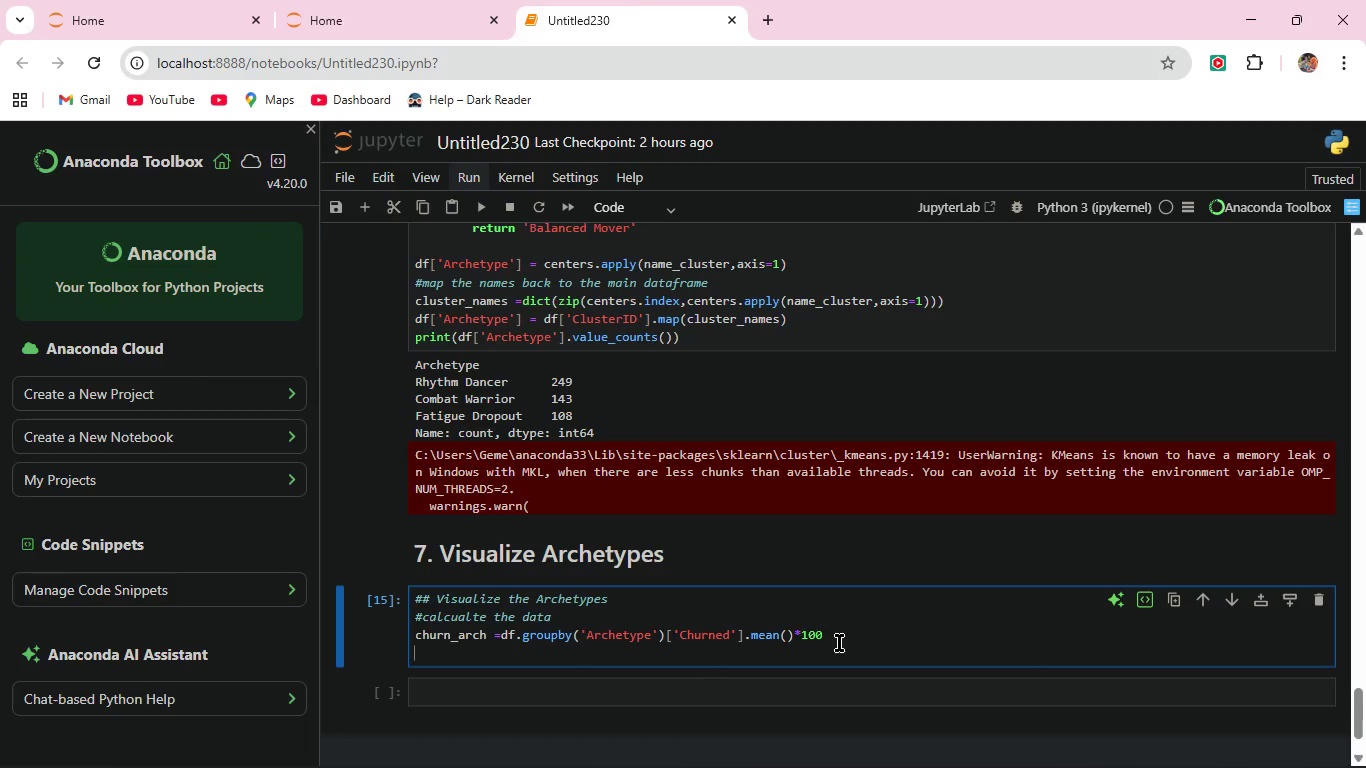 
type(churn_arch = churn)
 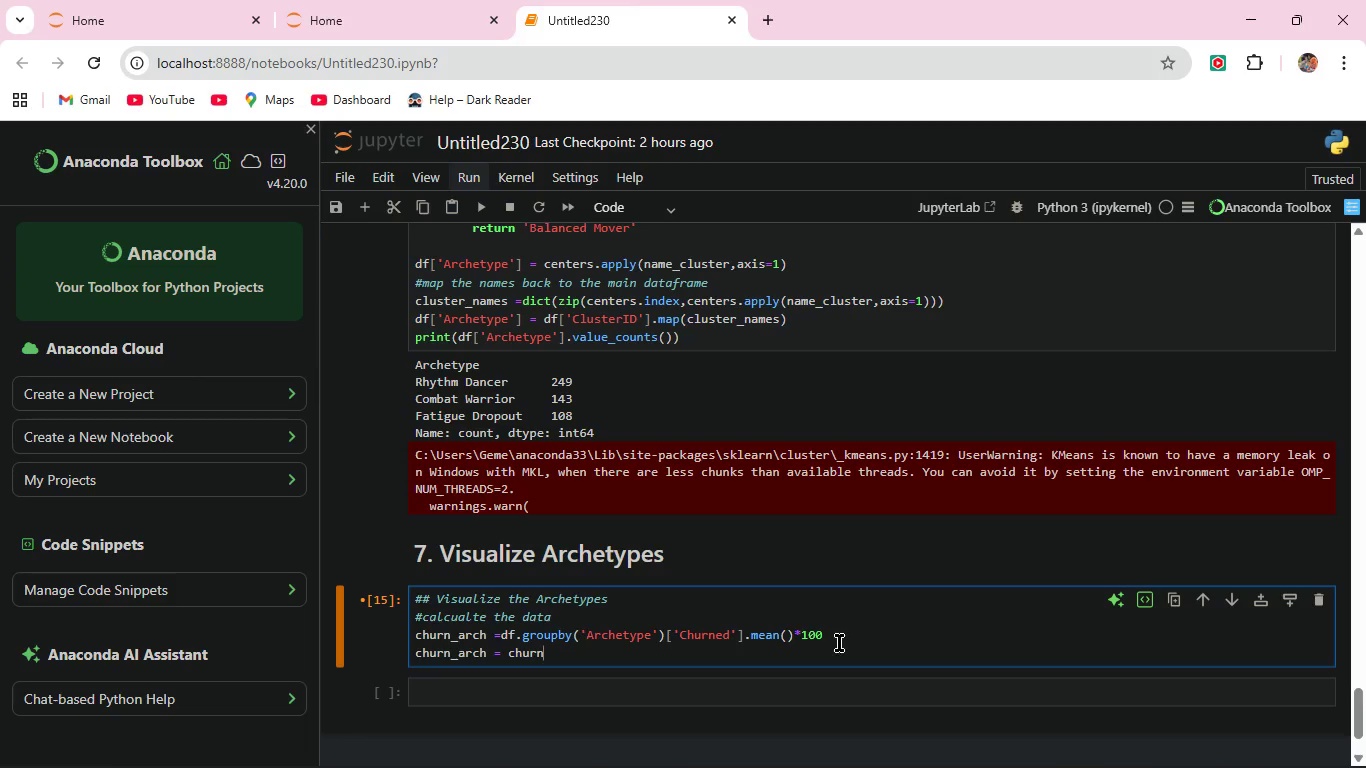 
type(_arch.sort)
 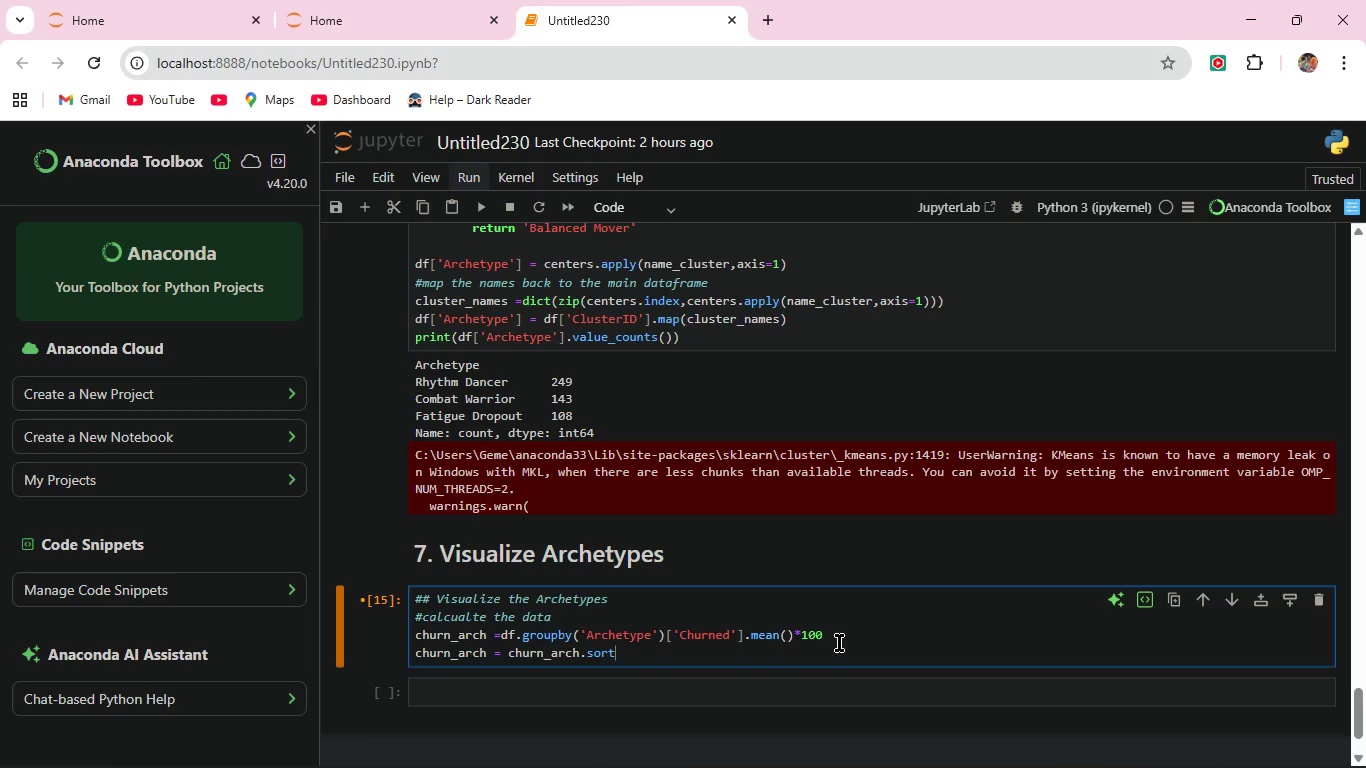 
type(_values(ascending=False))
 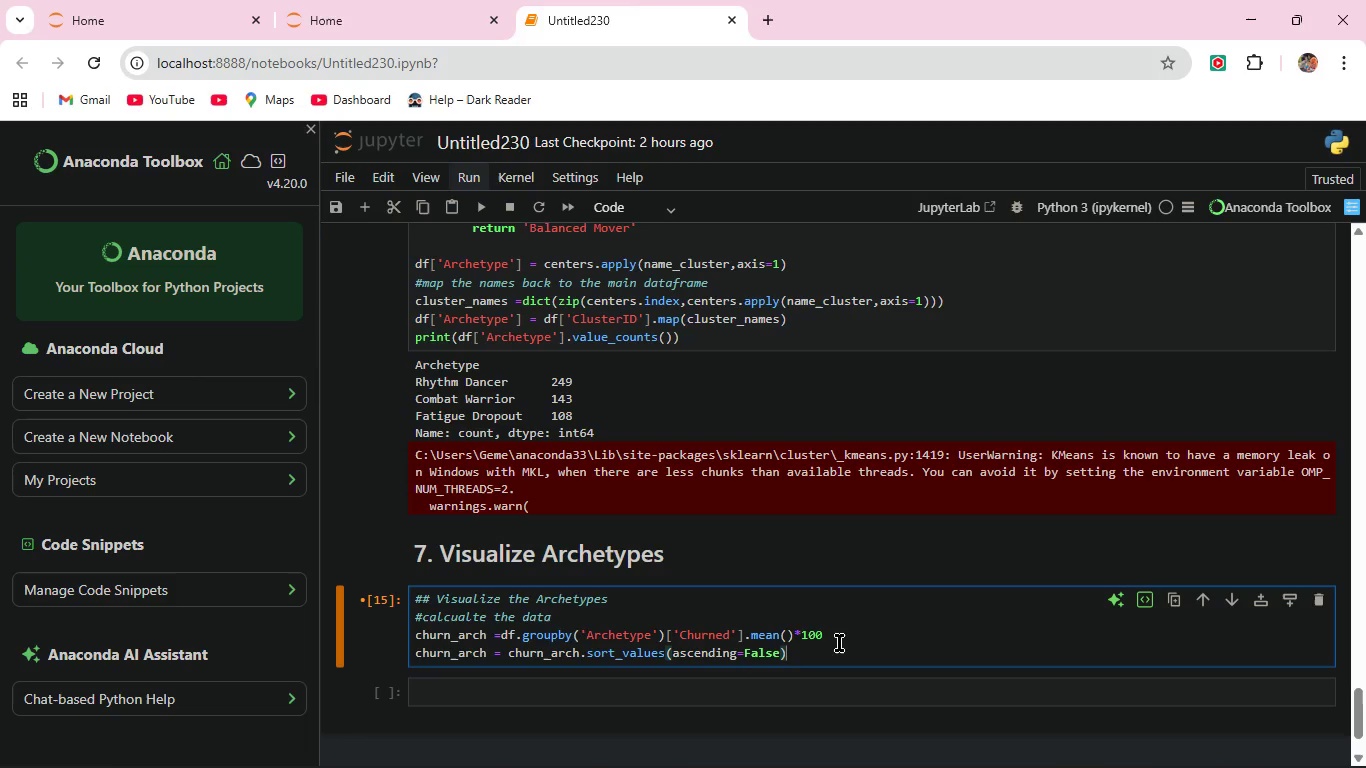 
wait(19.67)
 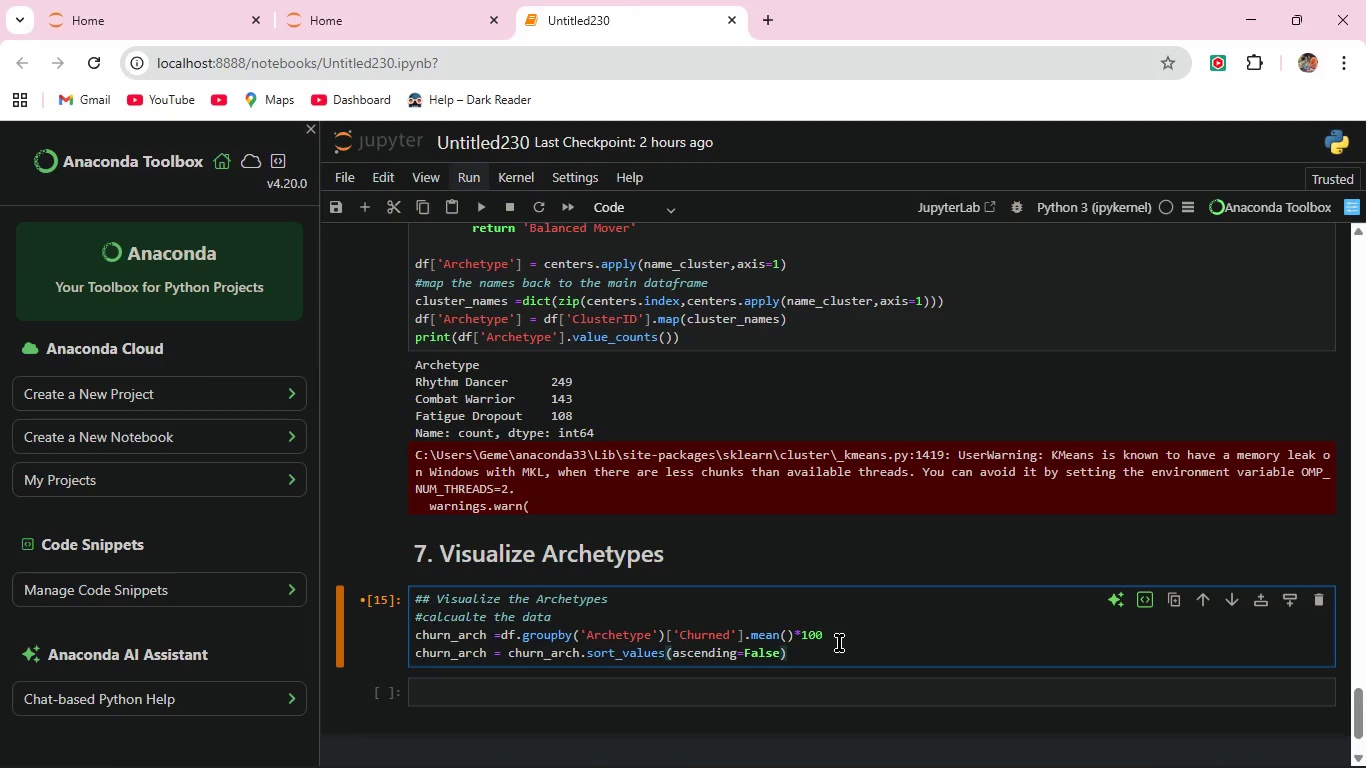 
left_click([483, 209])
 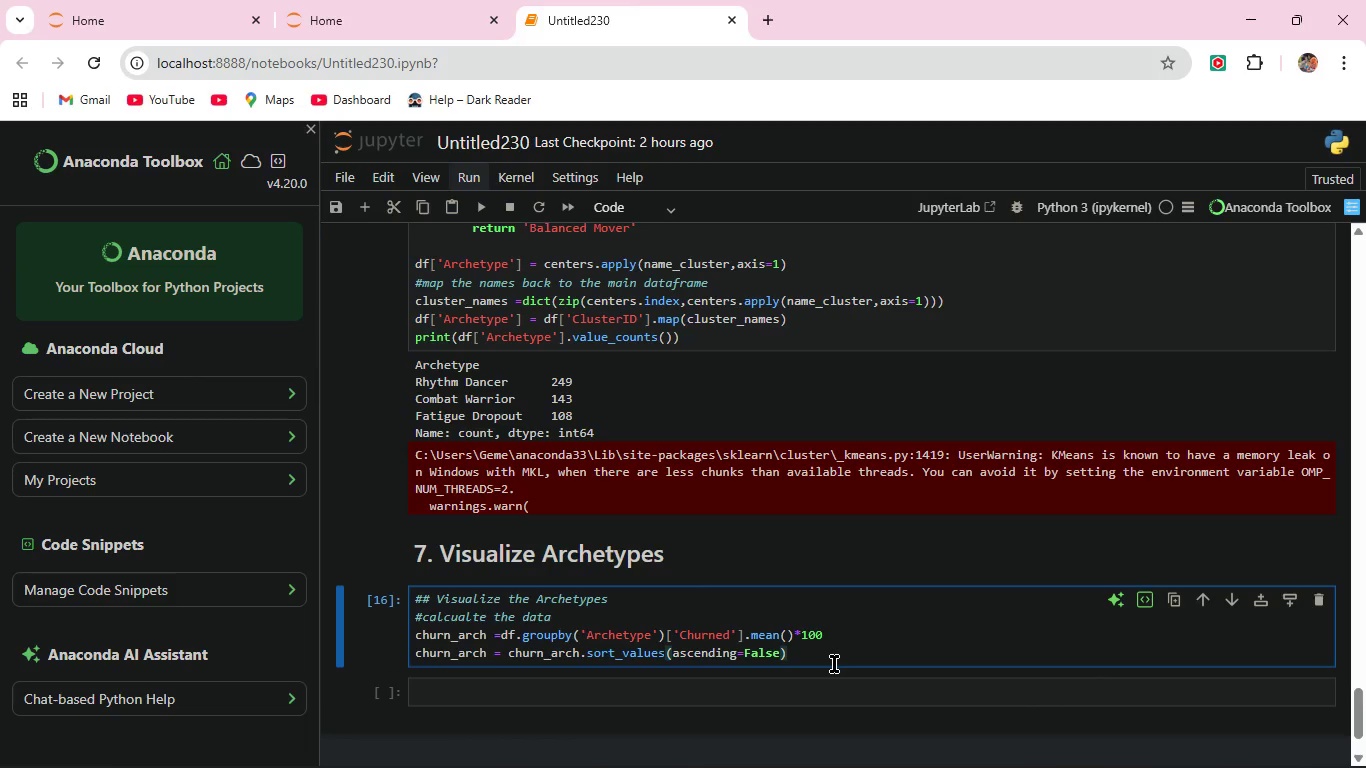 
wait(6.97)
 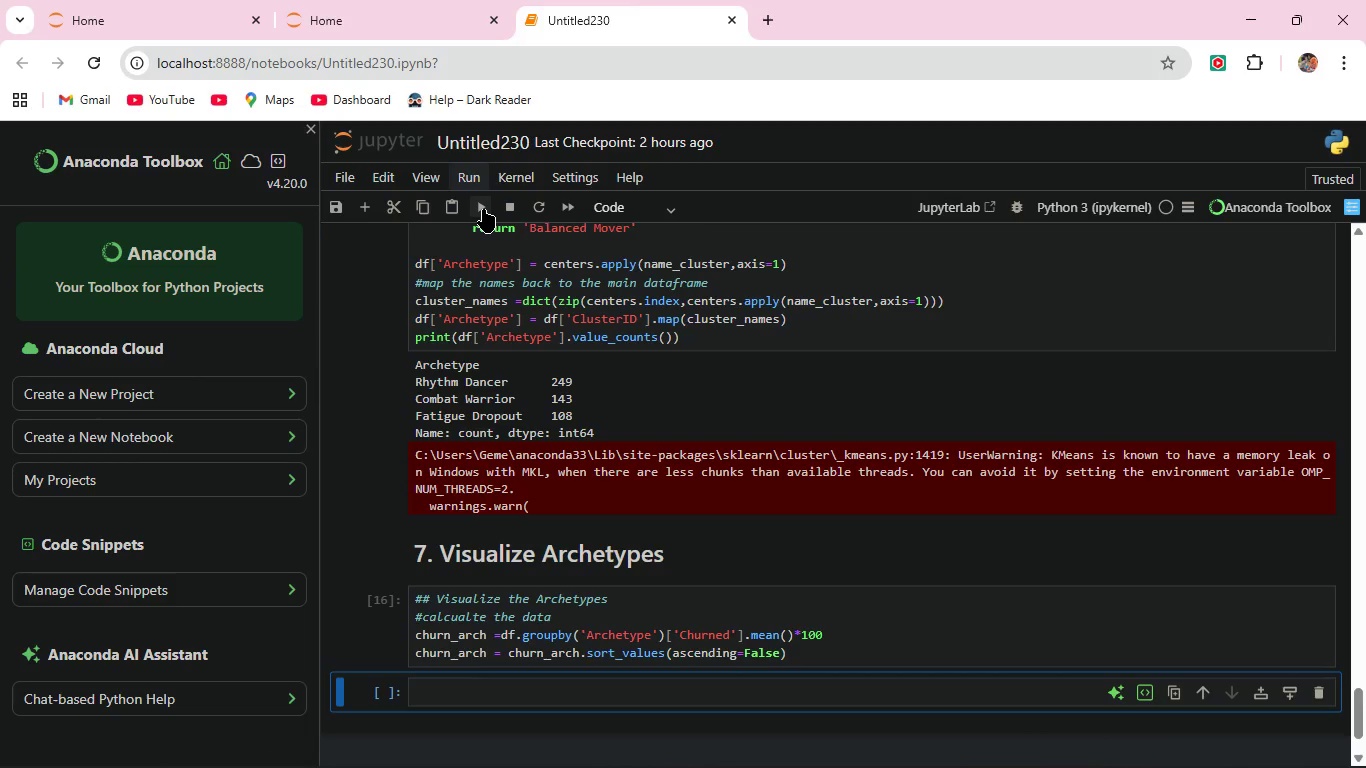 
key(Enter)
 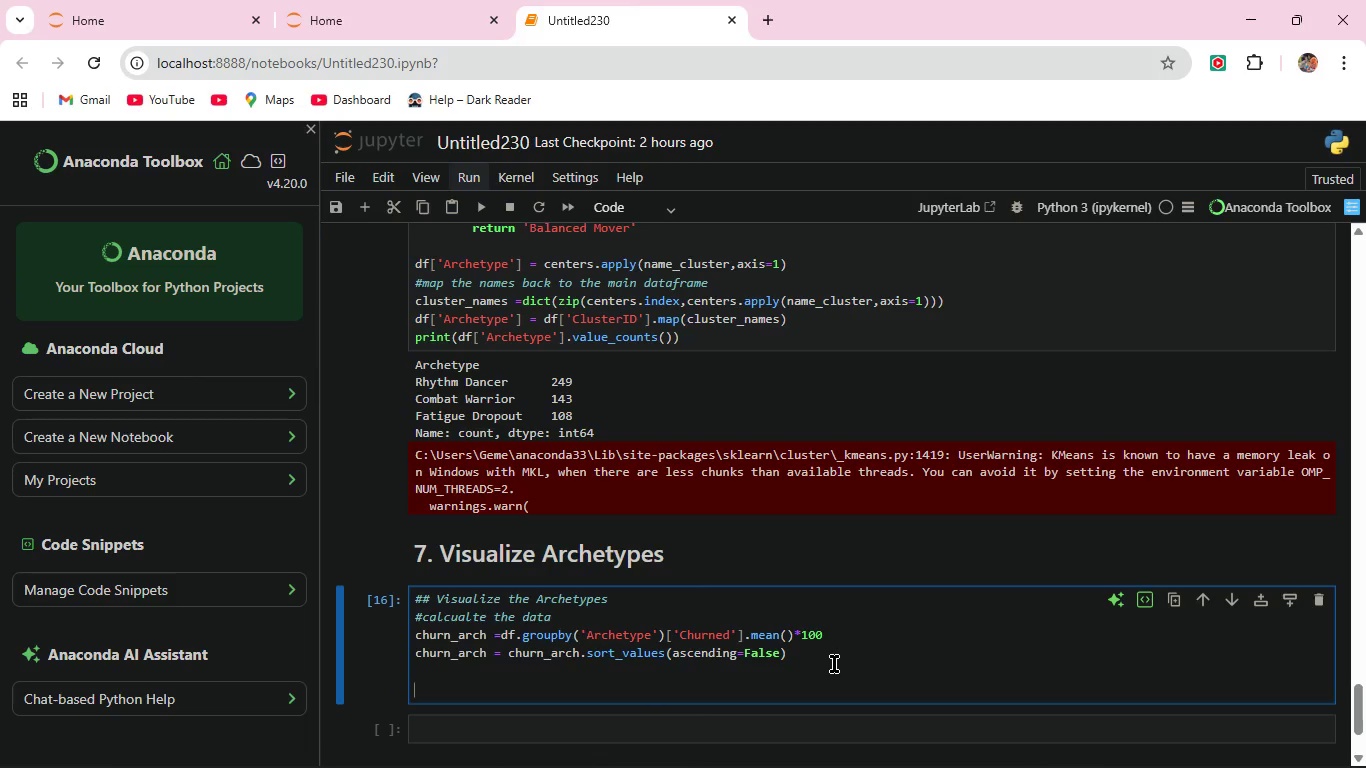 
key(Enter)
 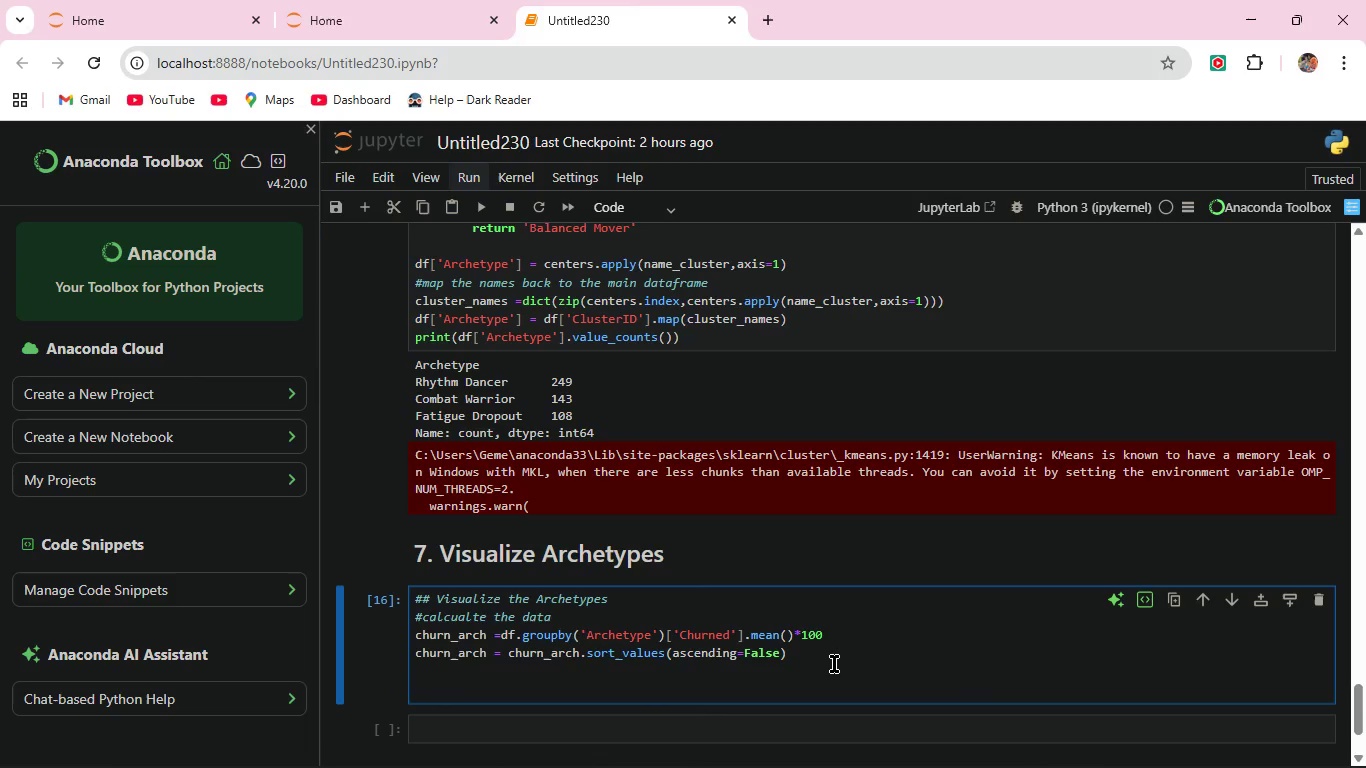 
key(Shift+3)
 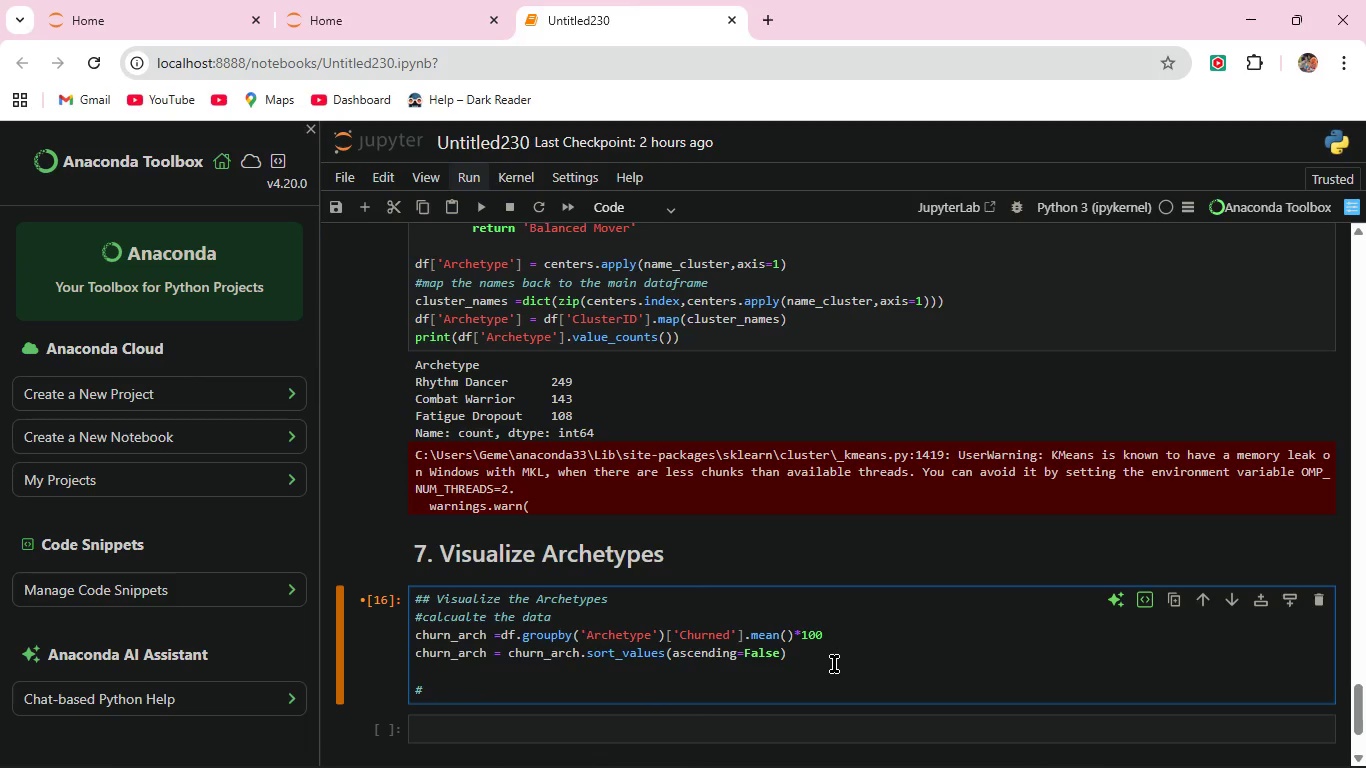 
type(Define Colors )
 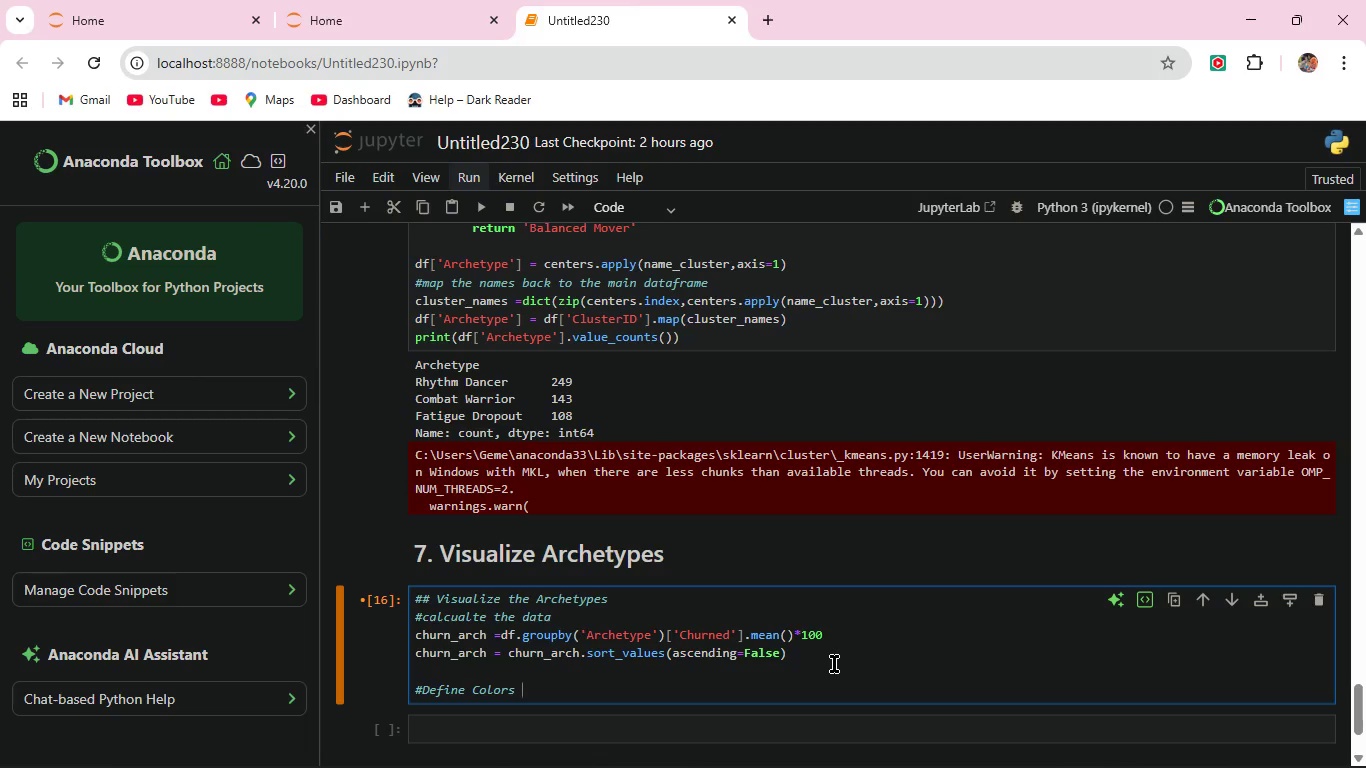 
key(Enter)
 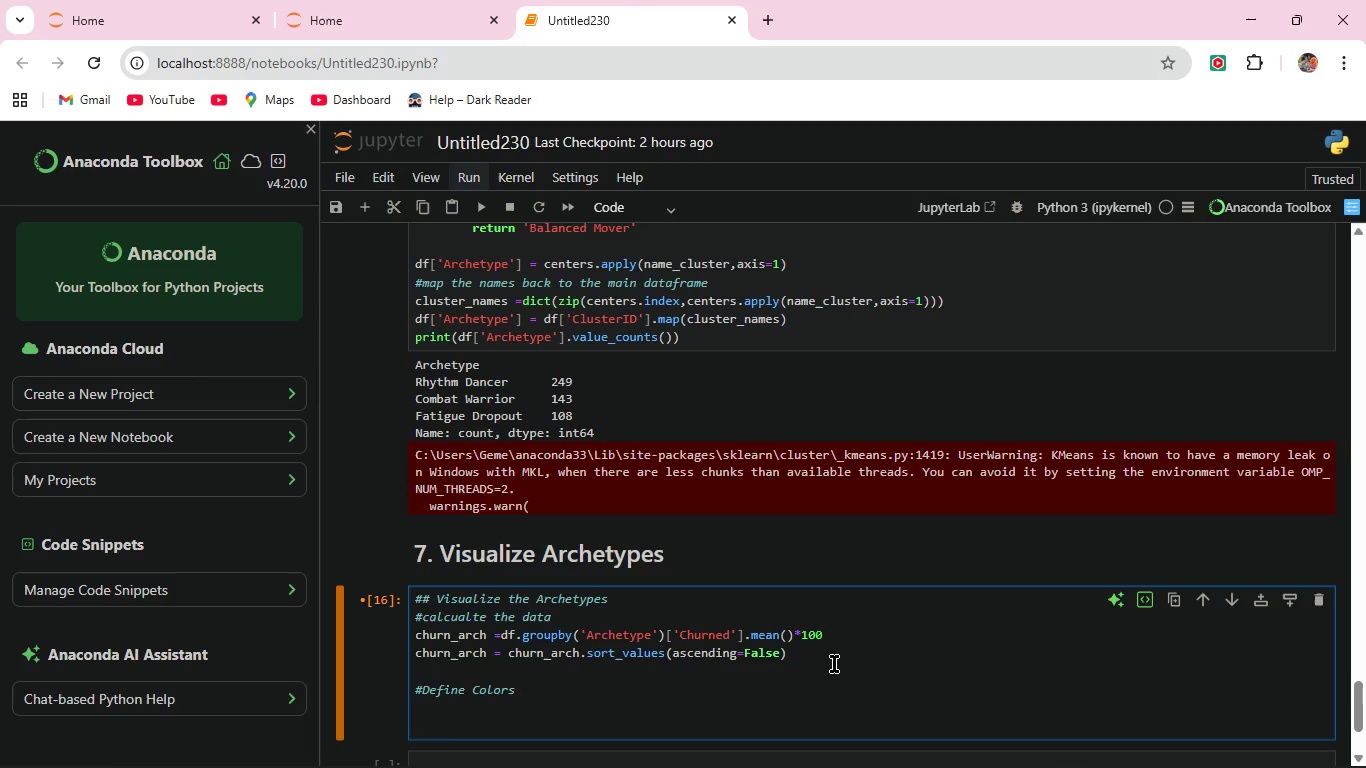 
key(Enter)
 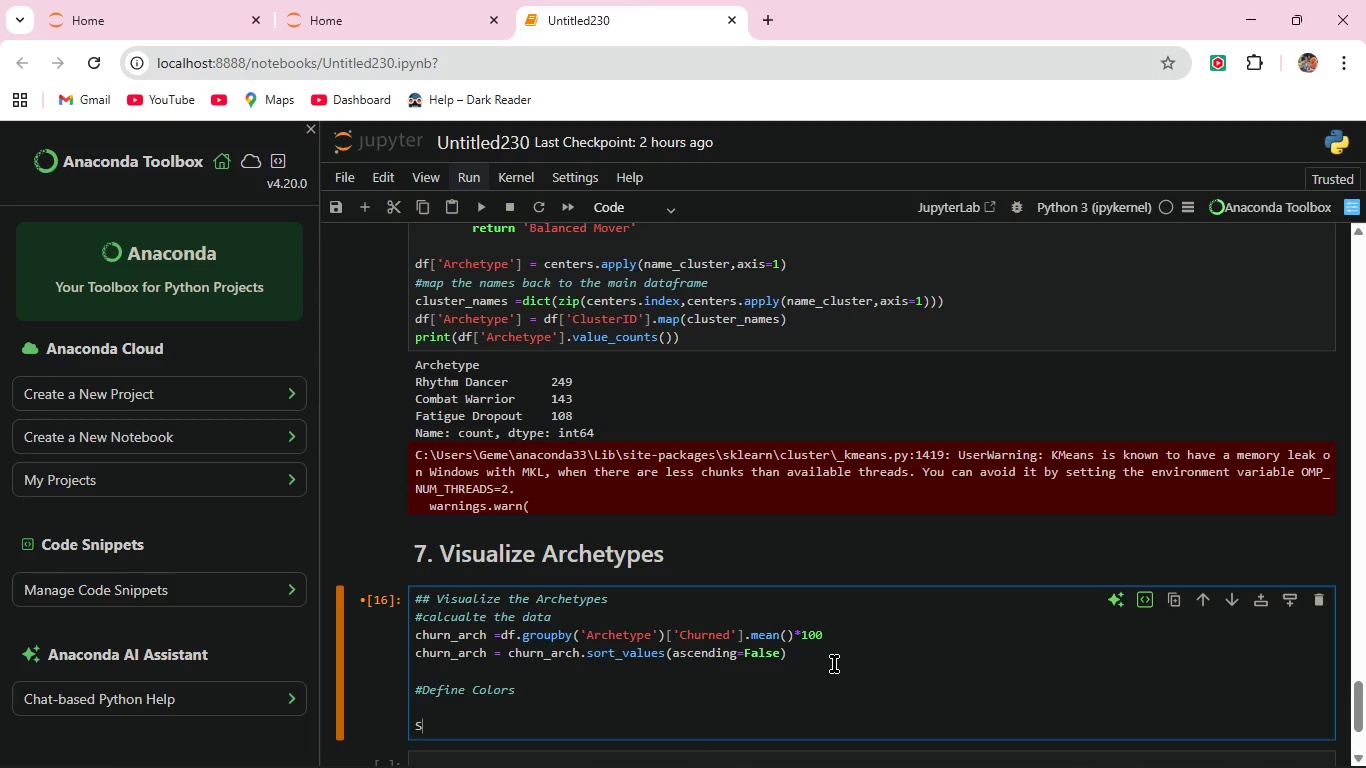 
type(S)
key(Backspace)
type(scater_colors ={)
 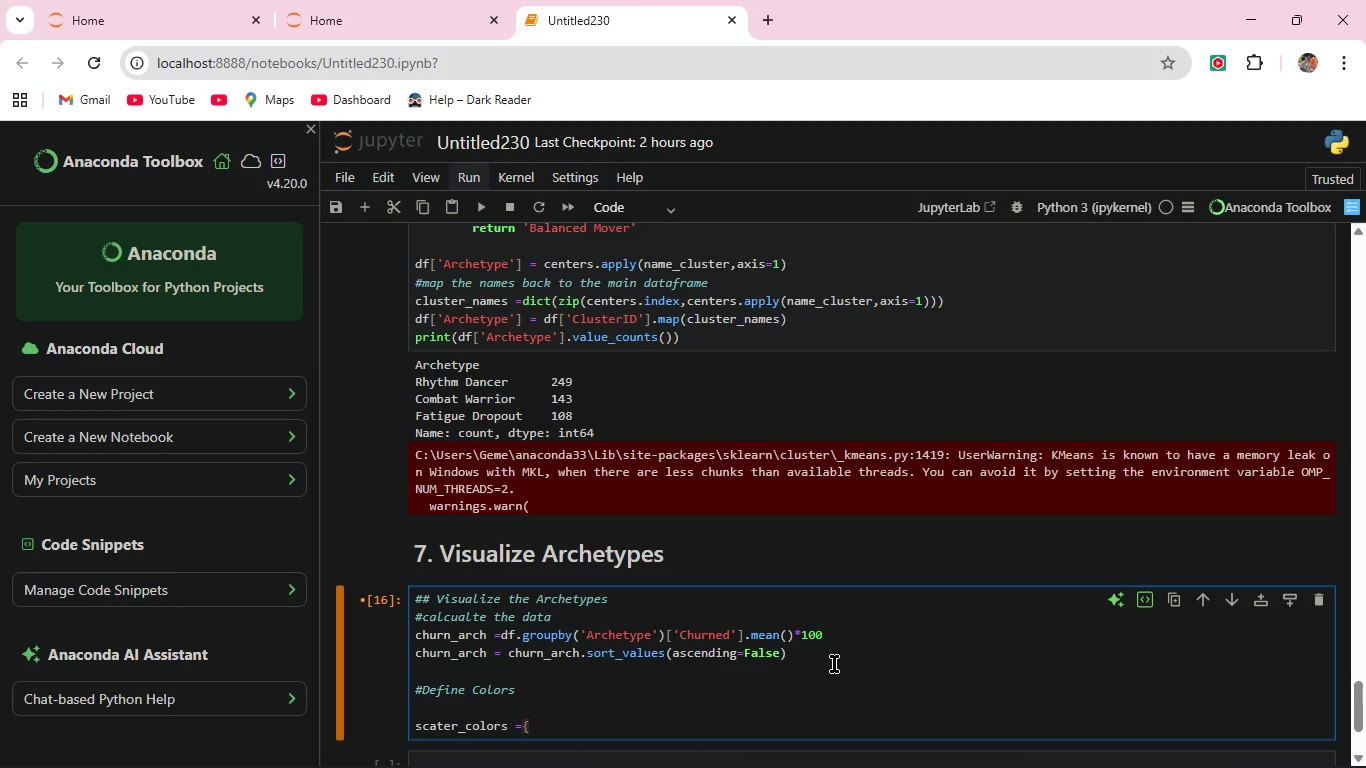 
key(Enter)
 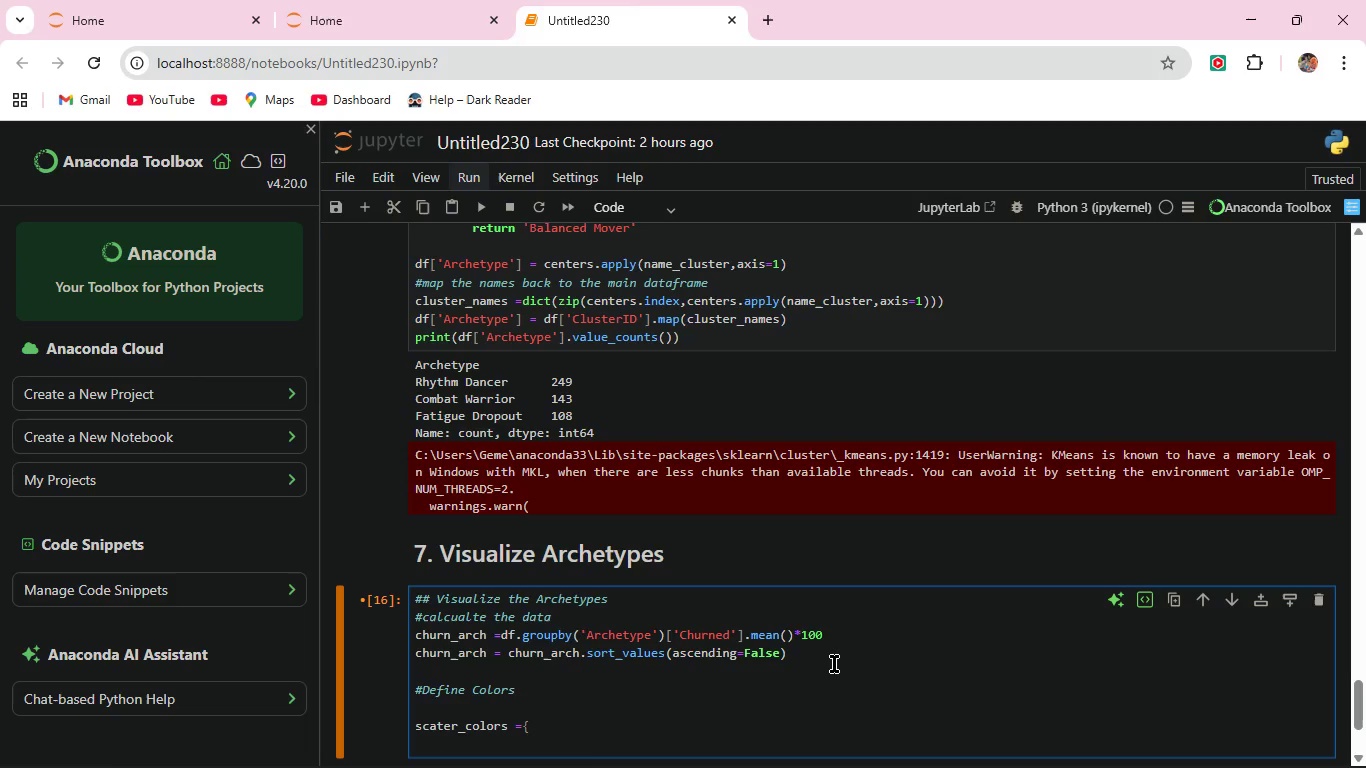 
wait(28.2)
 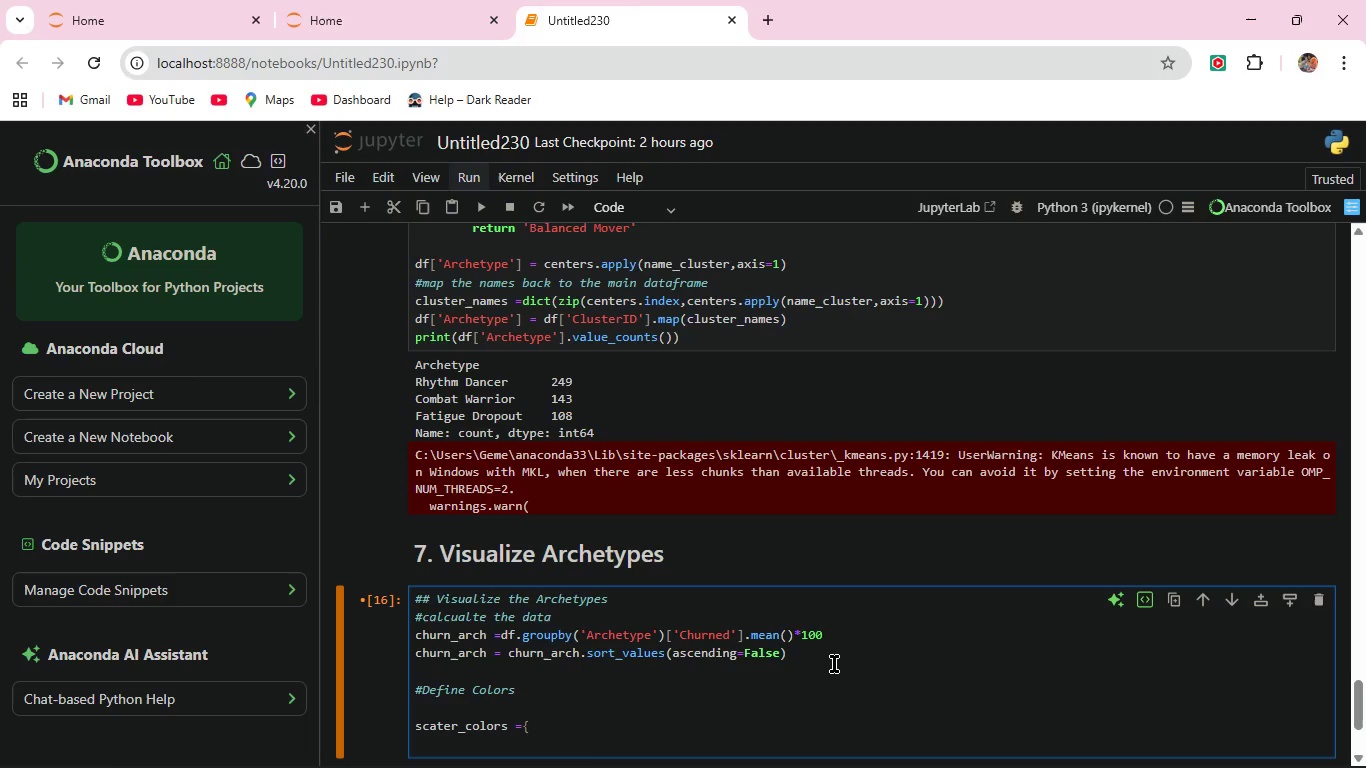 
type('Combat Warrior': '#E74C3C',)
 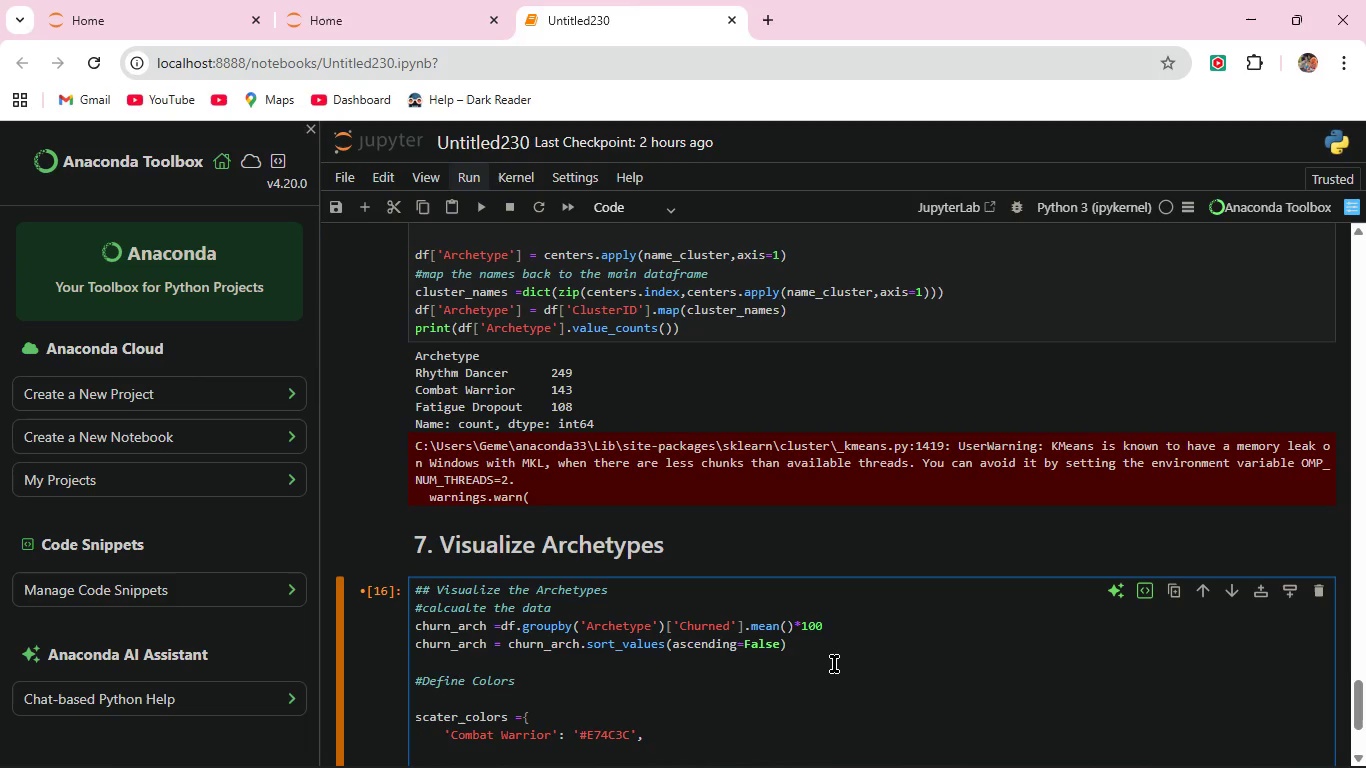 
 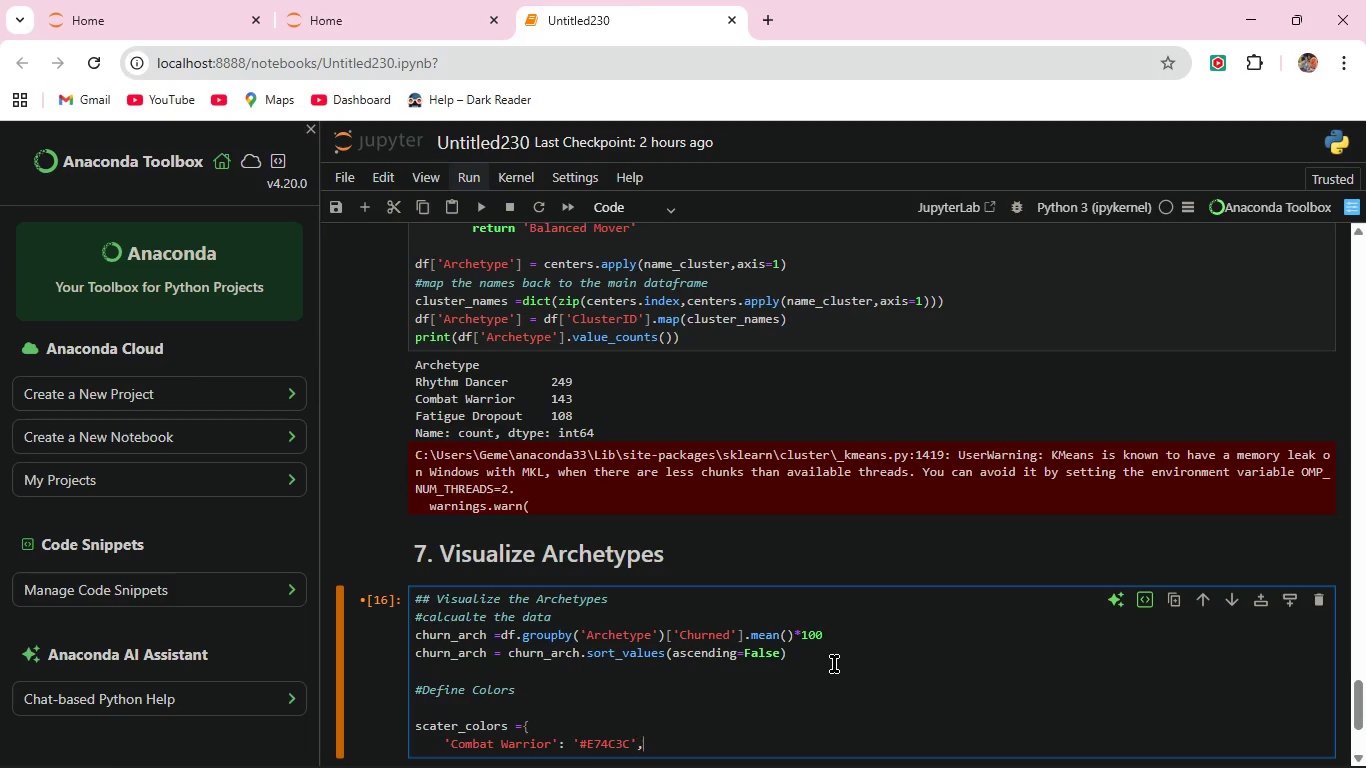 
key(Enter)
 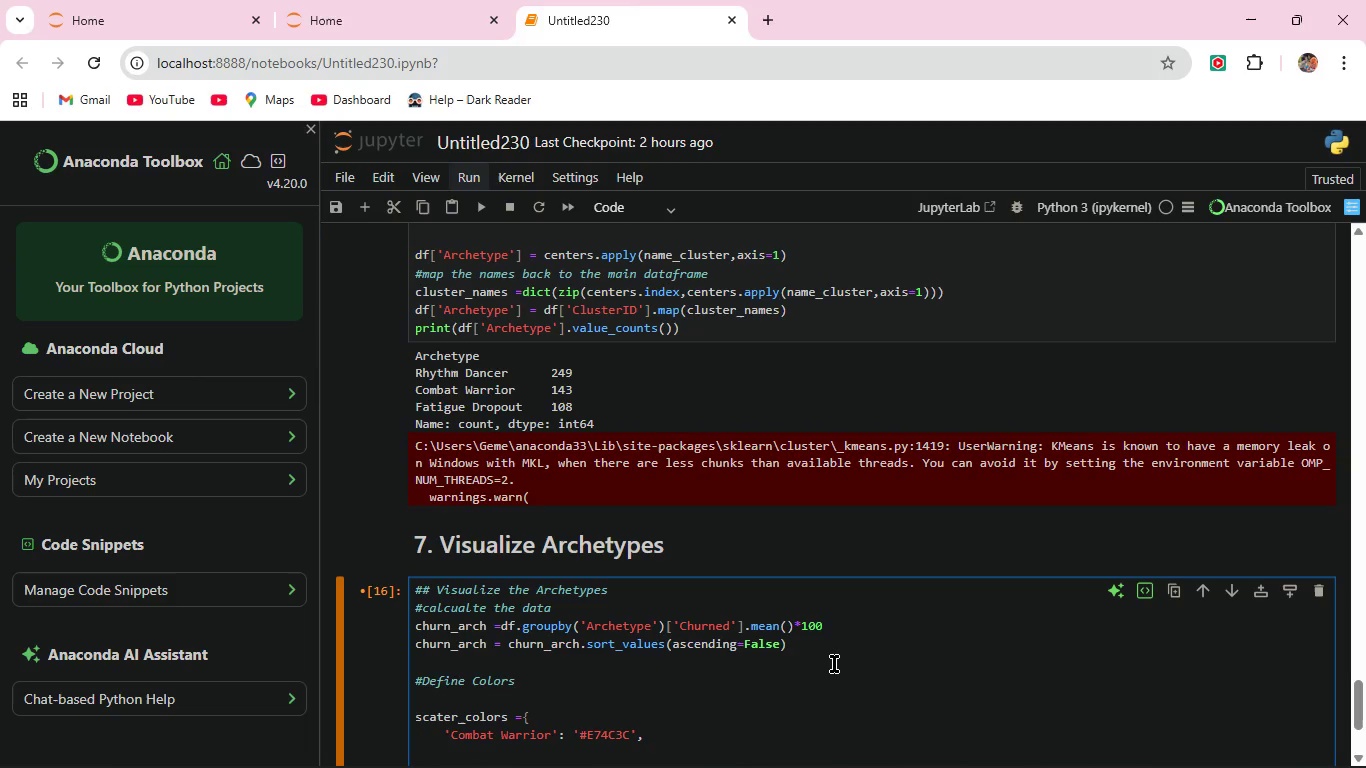 
type('Ry)
key(Backspace)
type(hythm Dancer': '#9B5)
 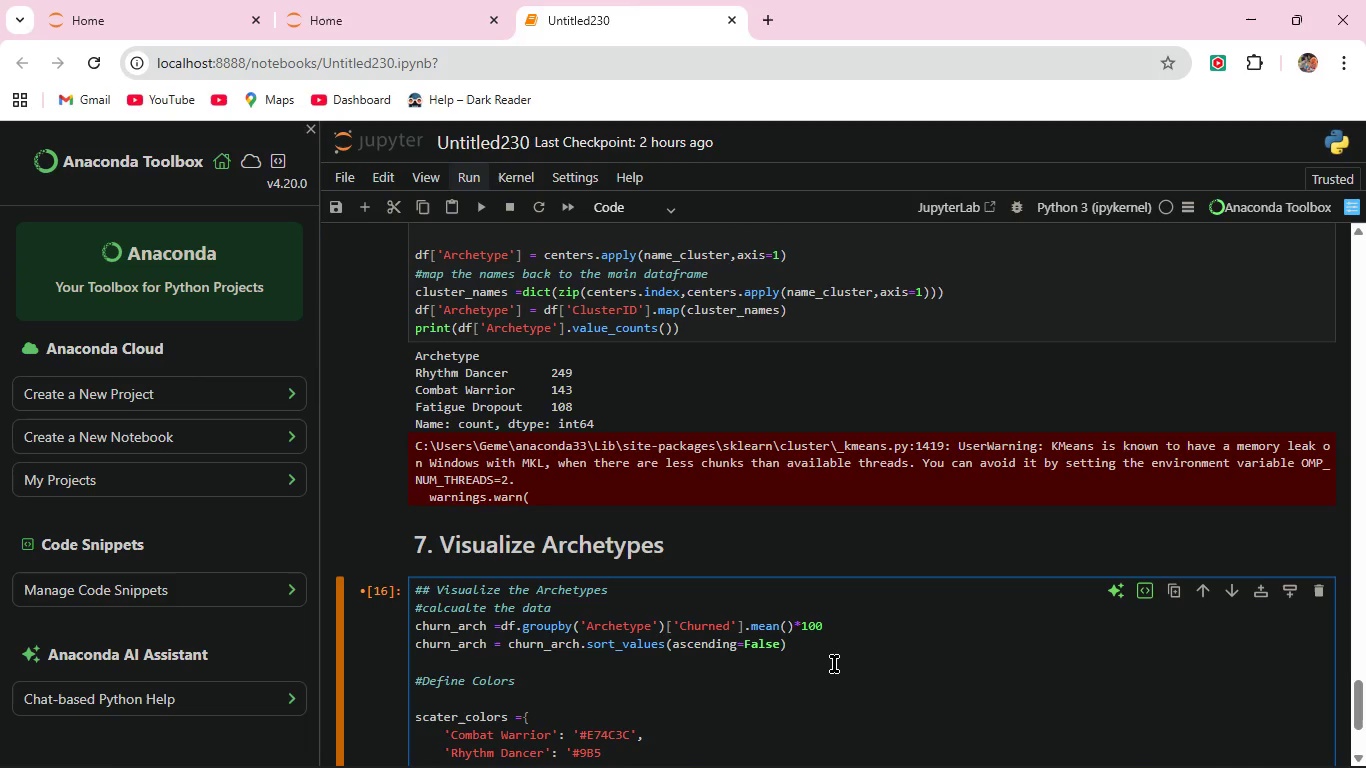 
hold_key(key=ShiftLeft, duration=0.55)
 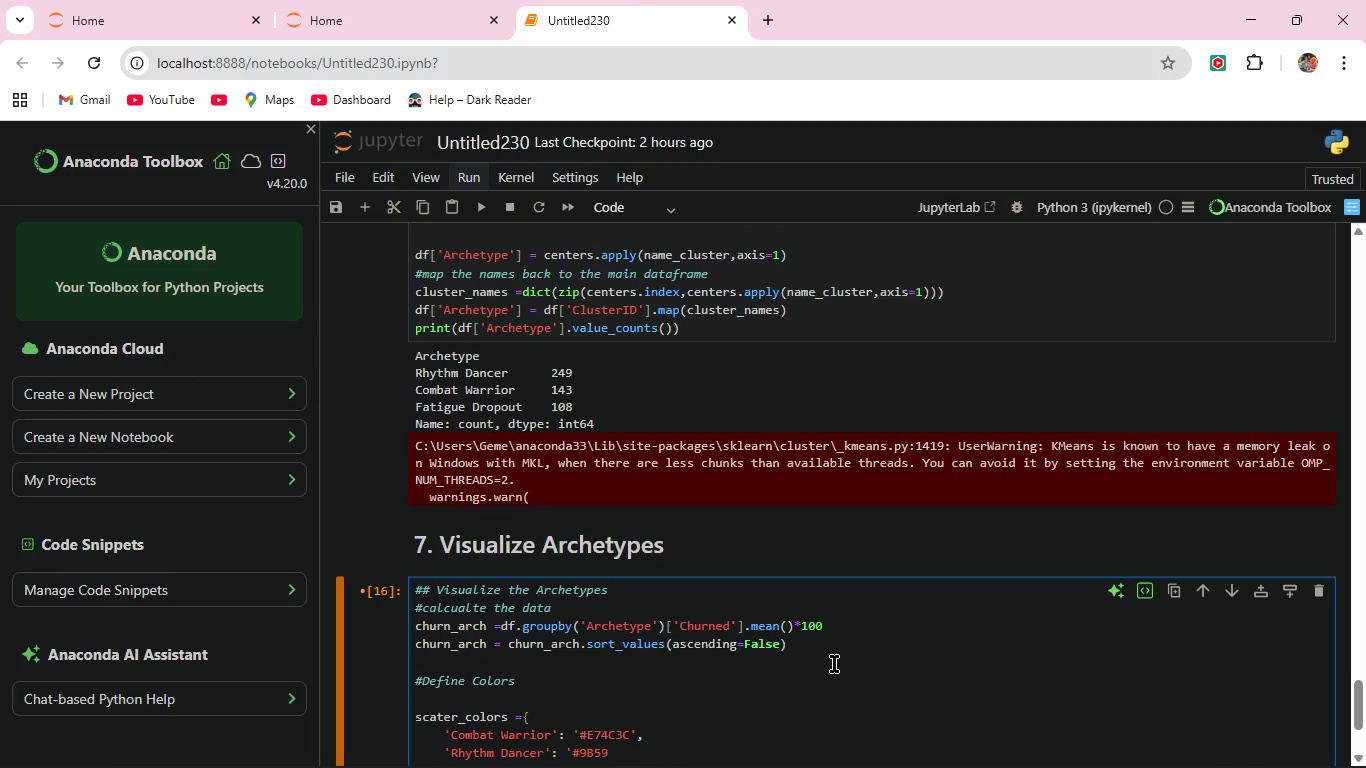 
type(9B6',)
 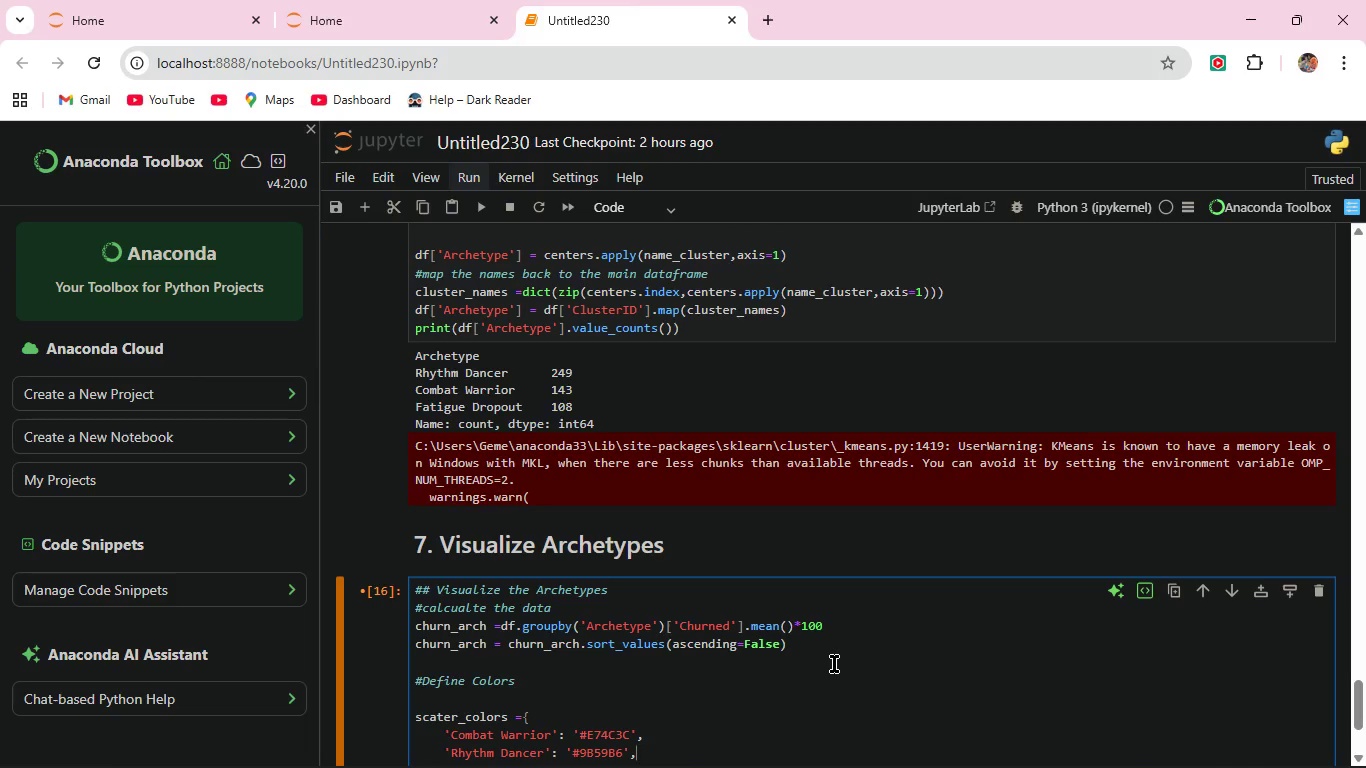 
wait(8.02)
 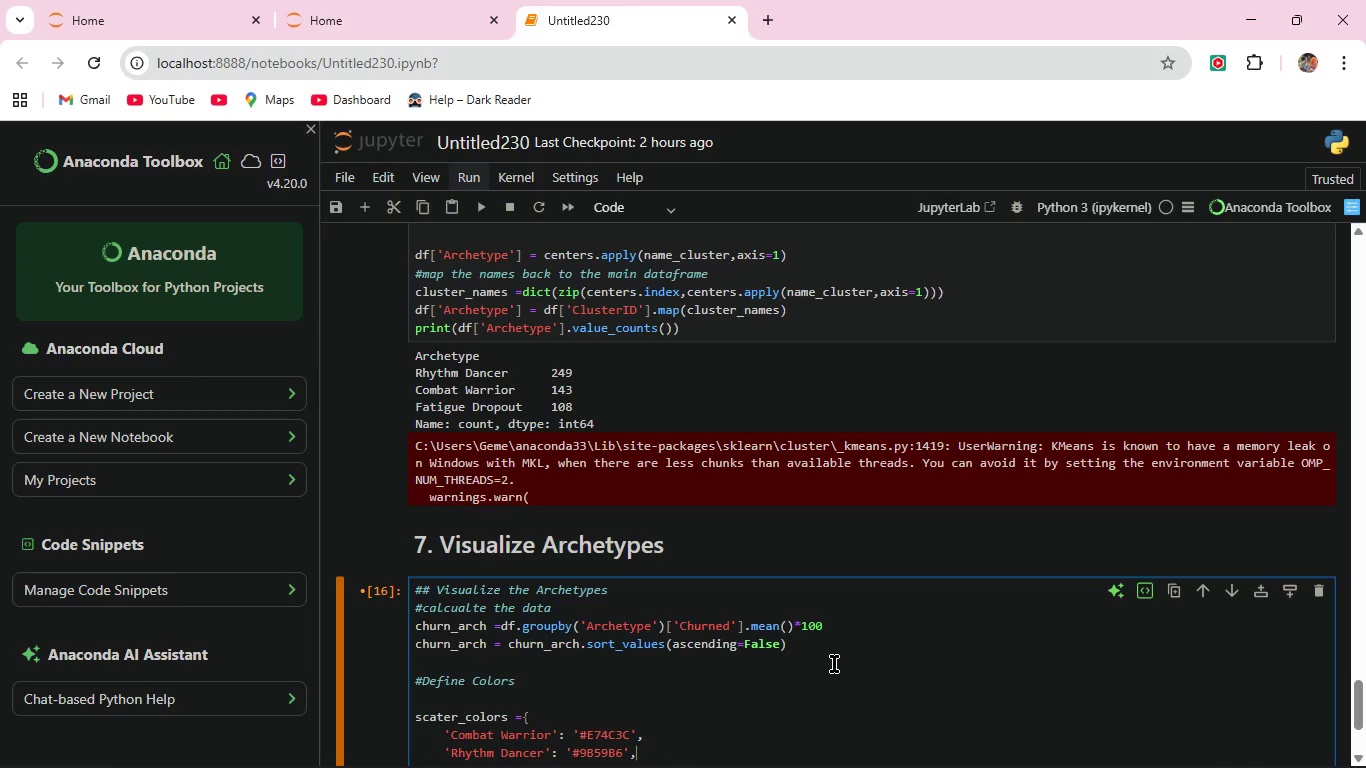 
key(Enter)
 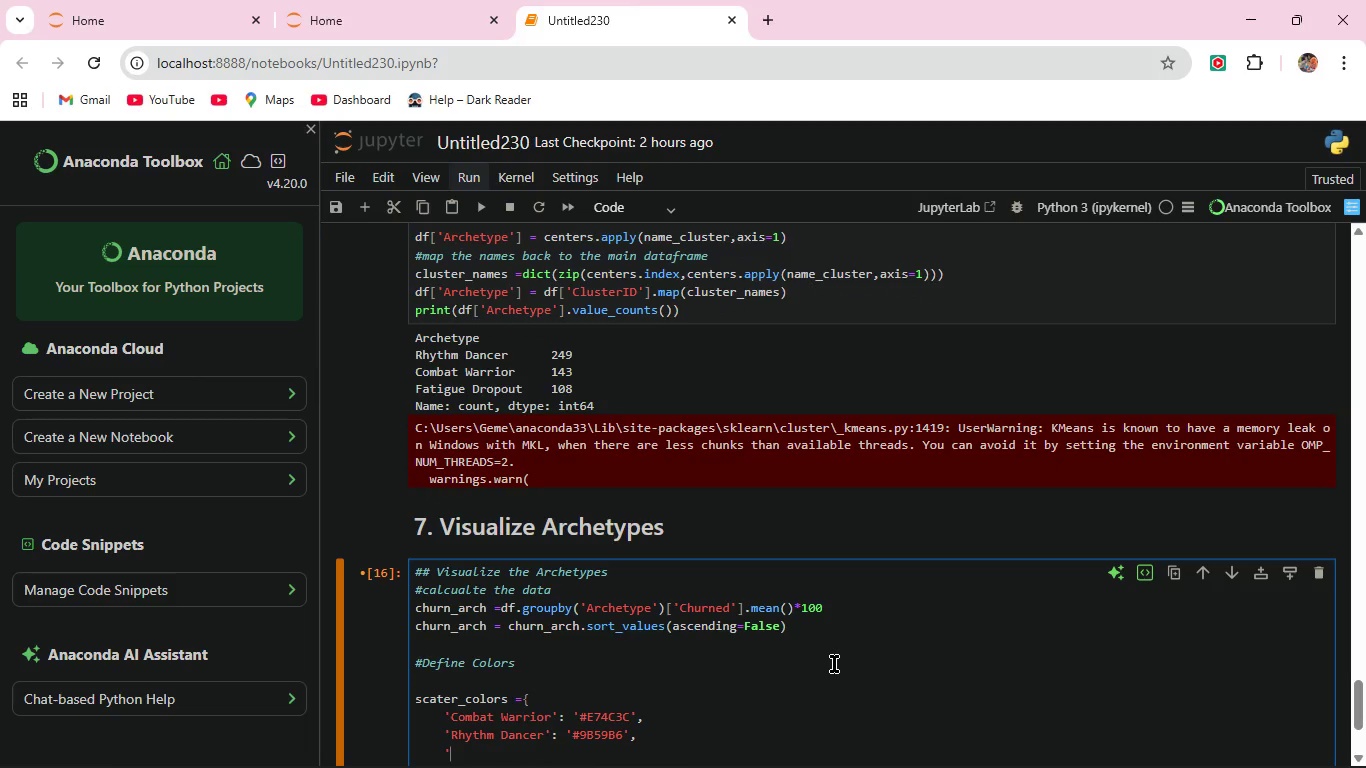 
type('Balanced )
 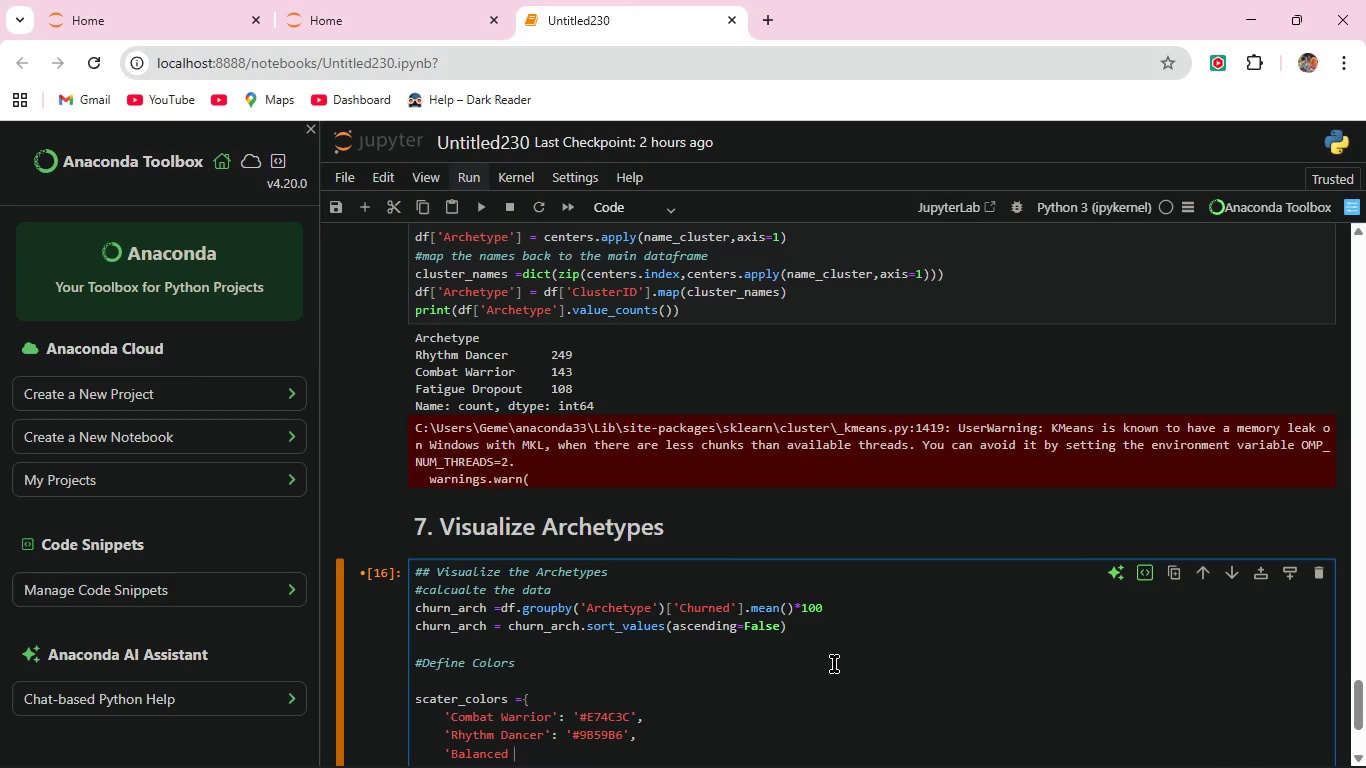 
type(Mover')
 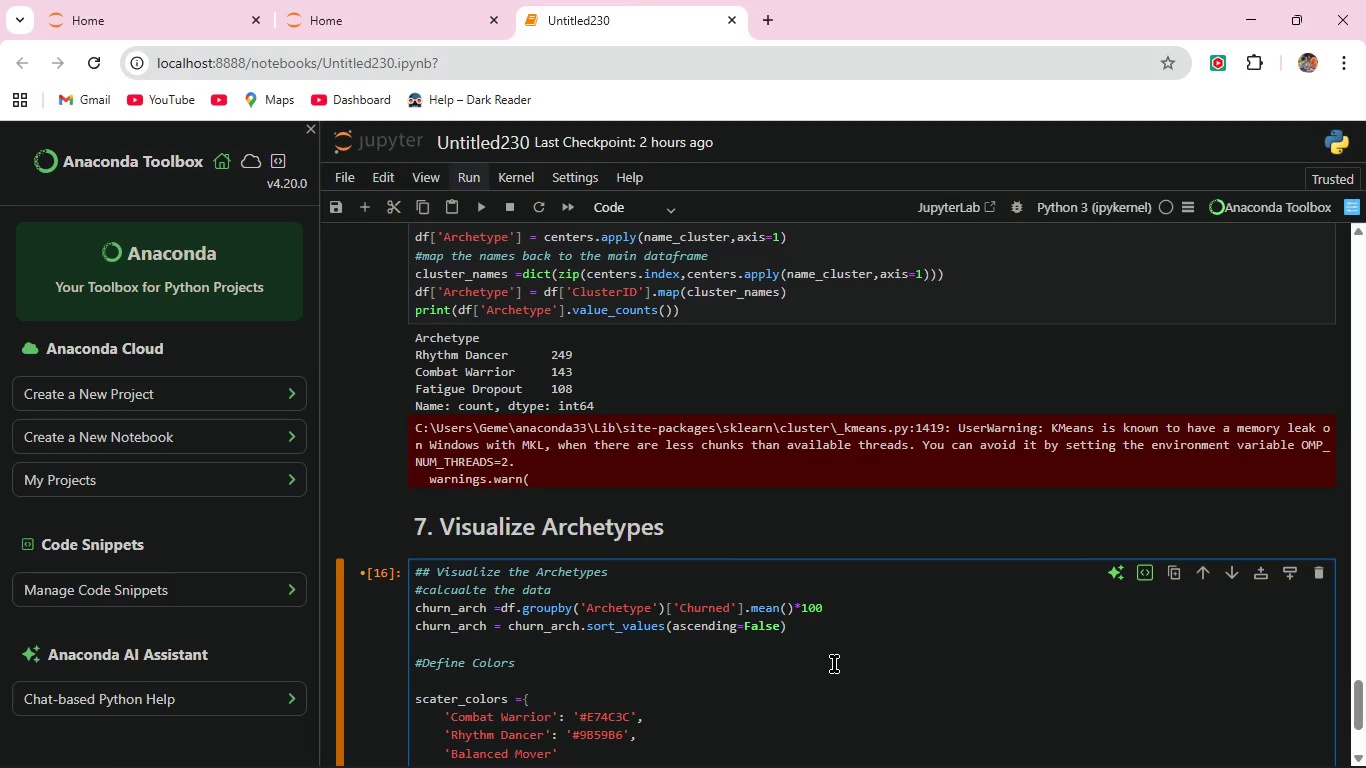 
key(Shift+ShiftRight)
 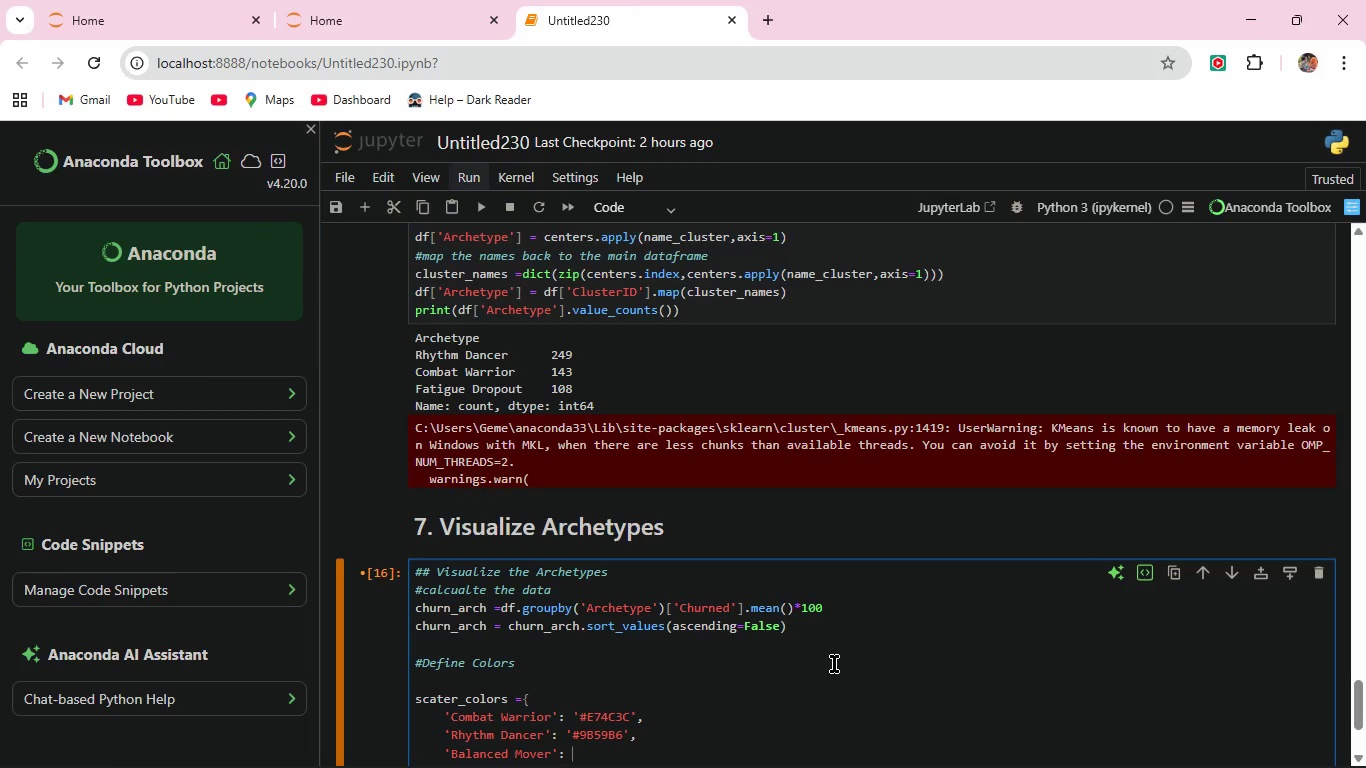 
key(Shift+Semicolon)
 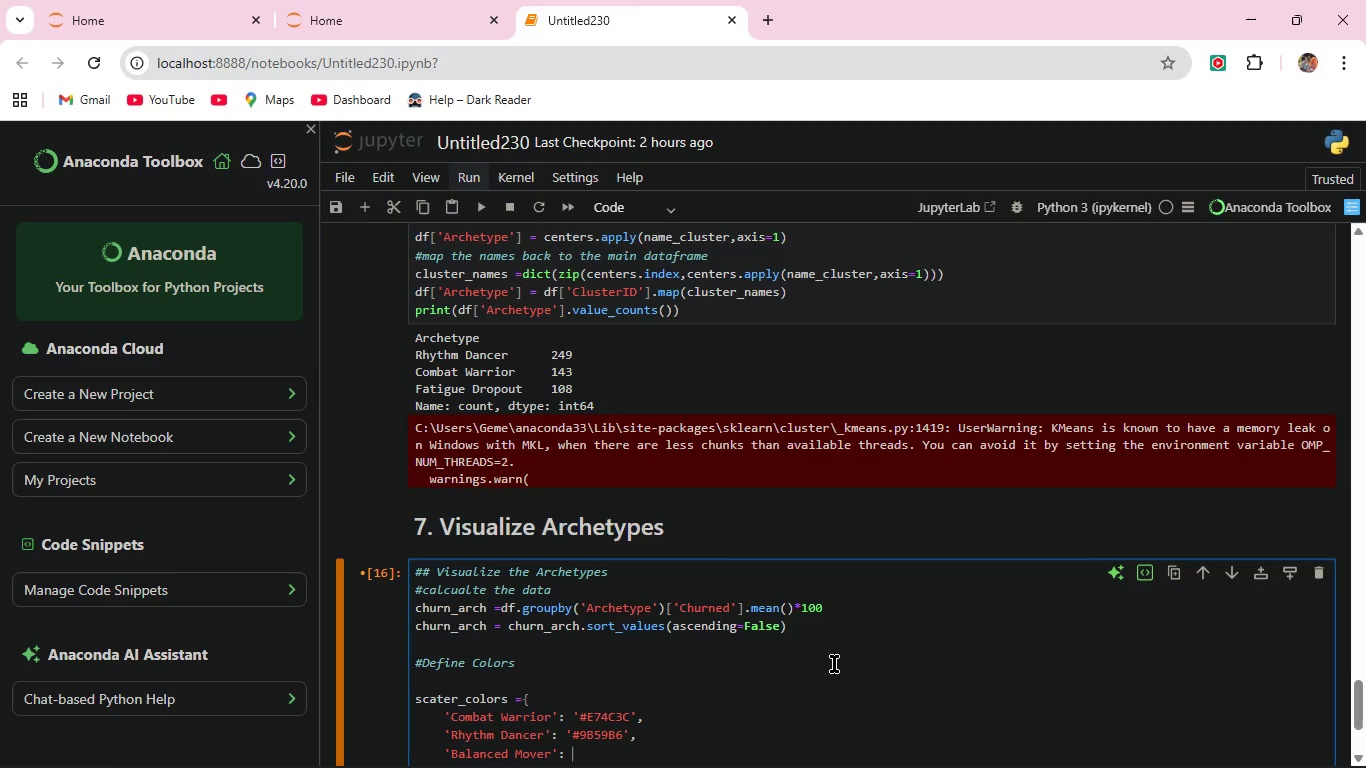 
key(Space)
 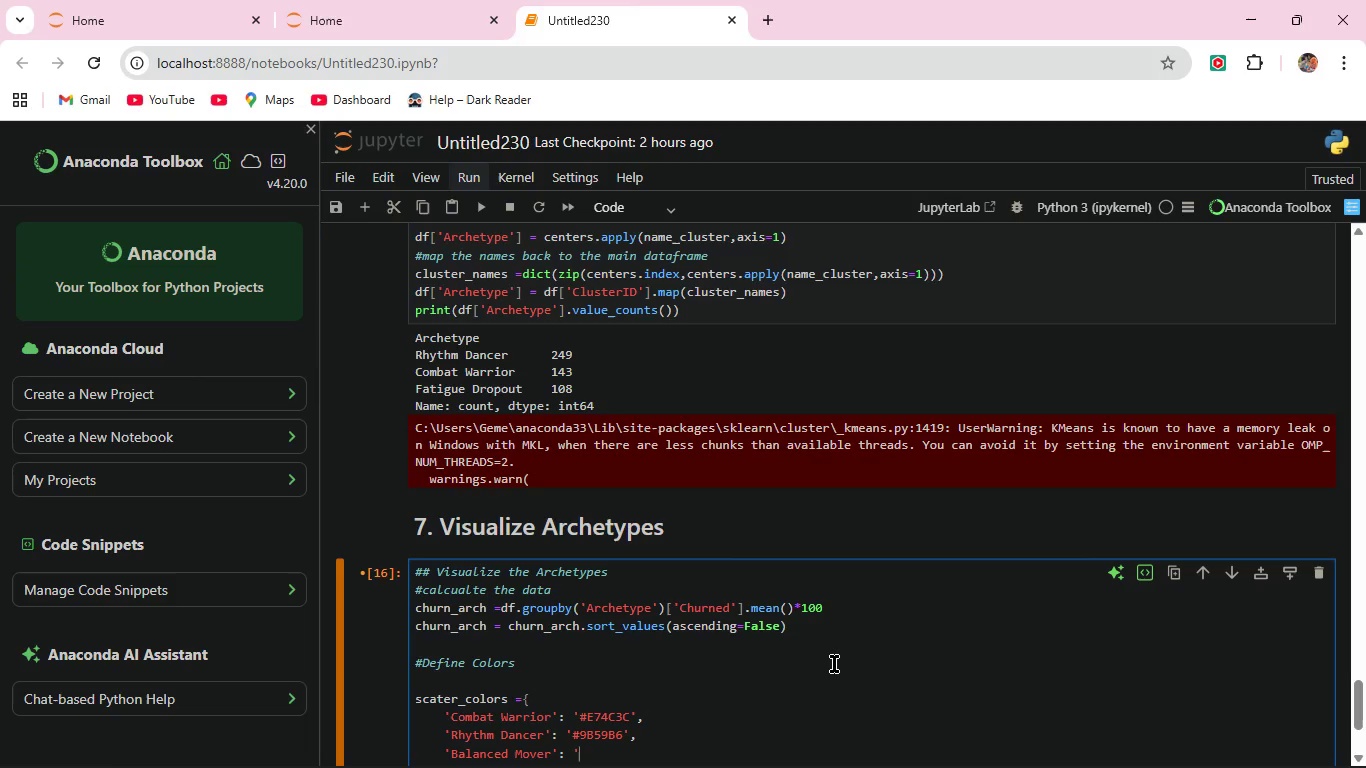 
key(Quote)
 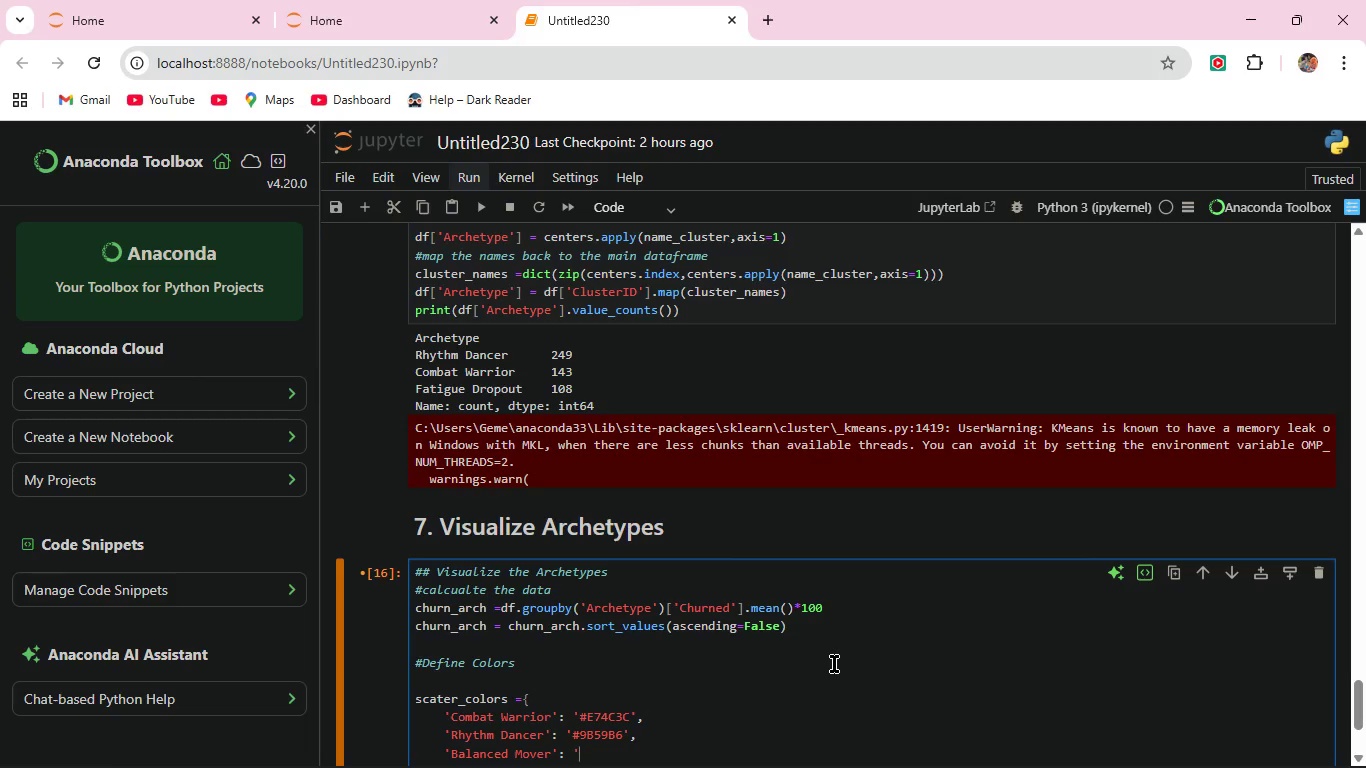 
type(#2ECC71',)
 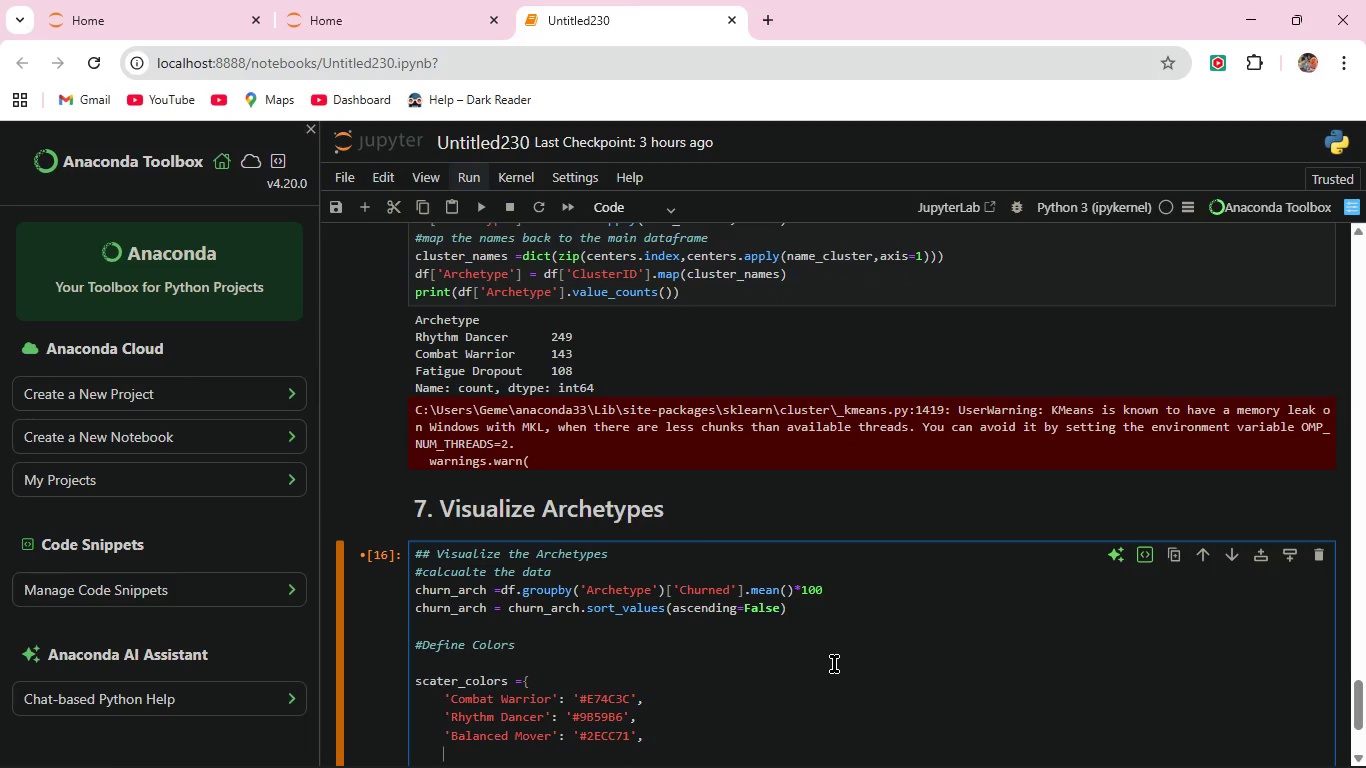 
key(Enter)
 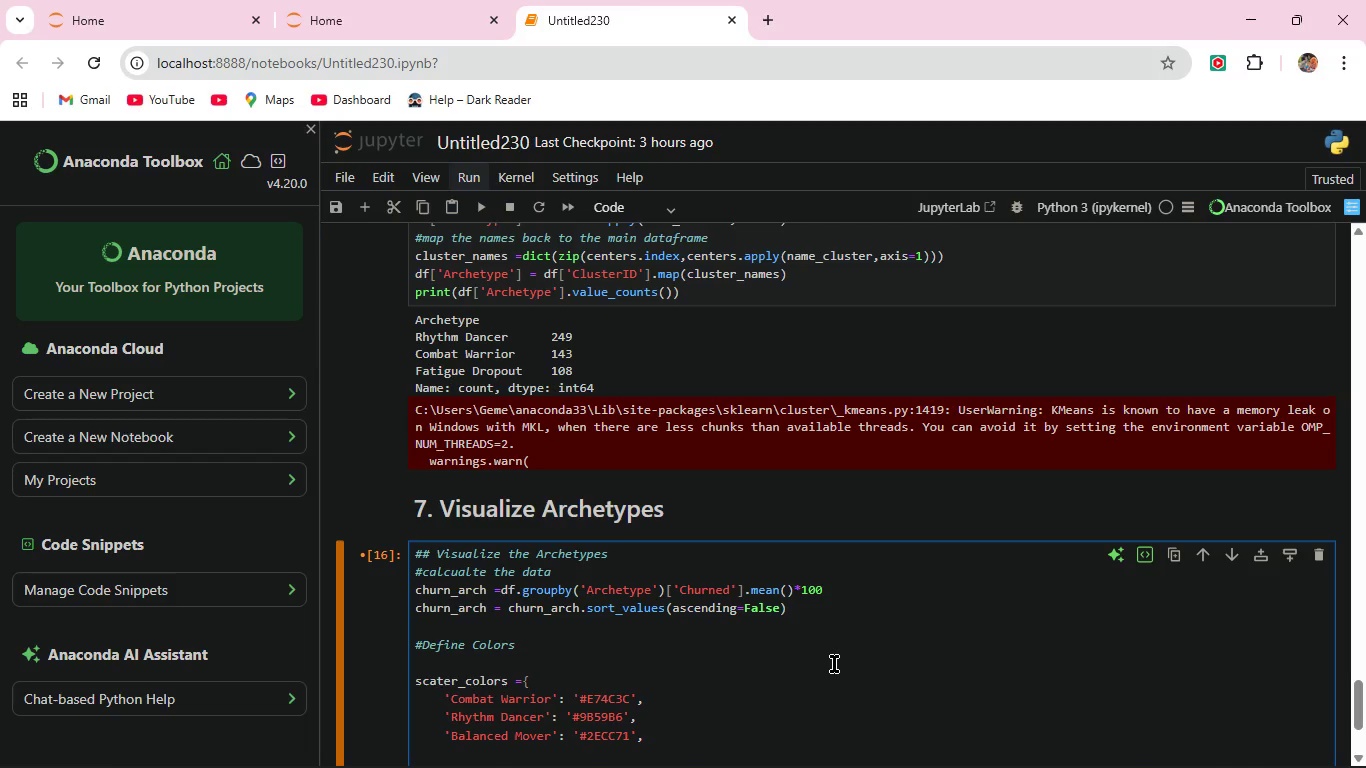 
wait(15.08)
 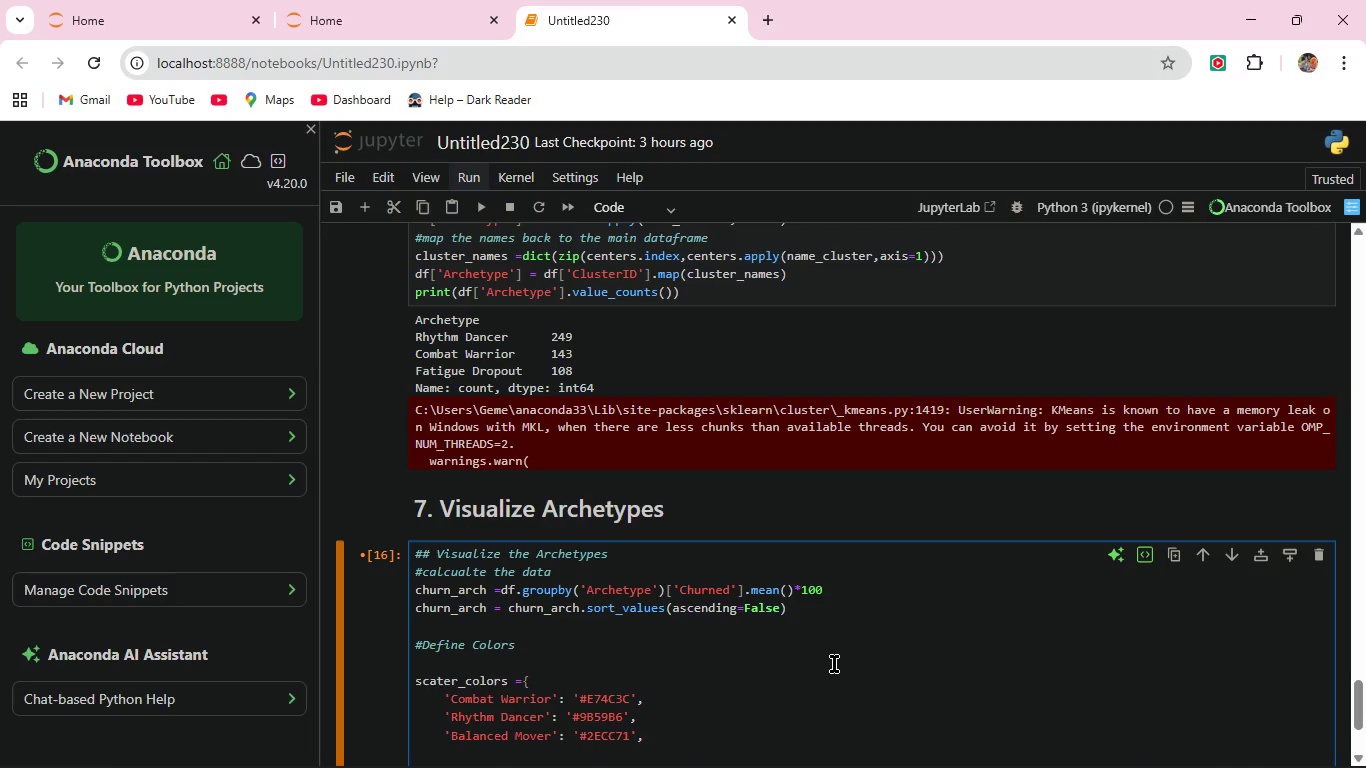 
type('Fatigue Dropout': '#F39C2')
 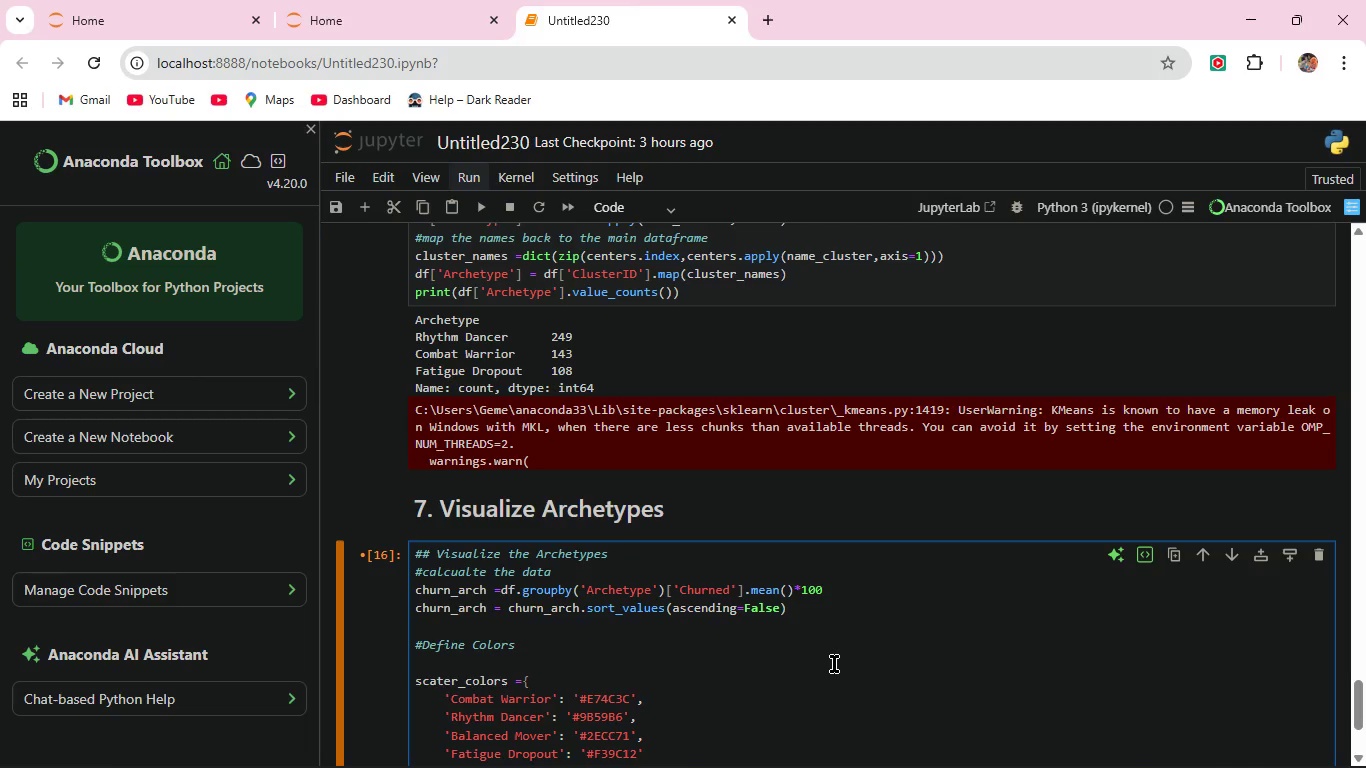 
 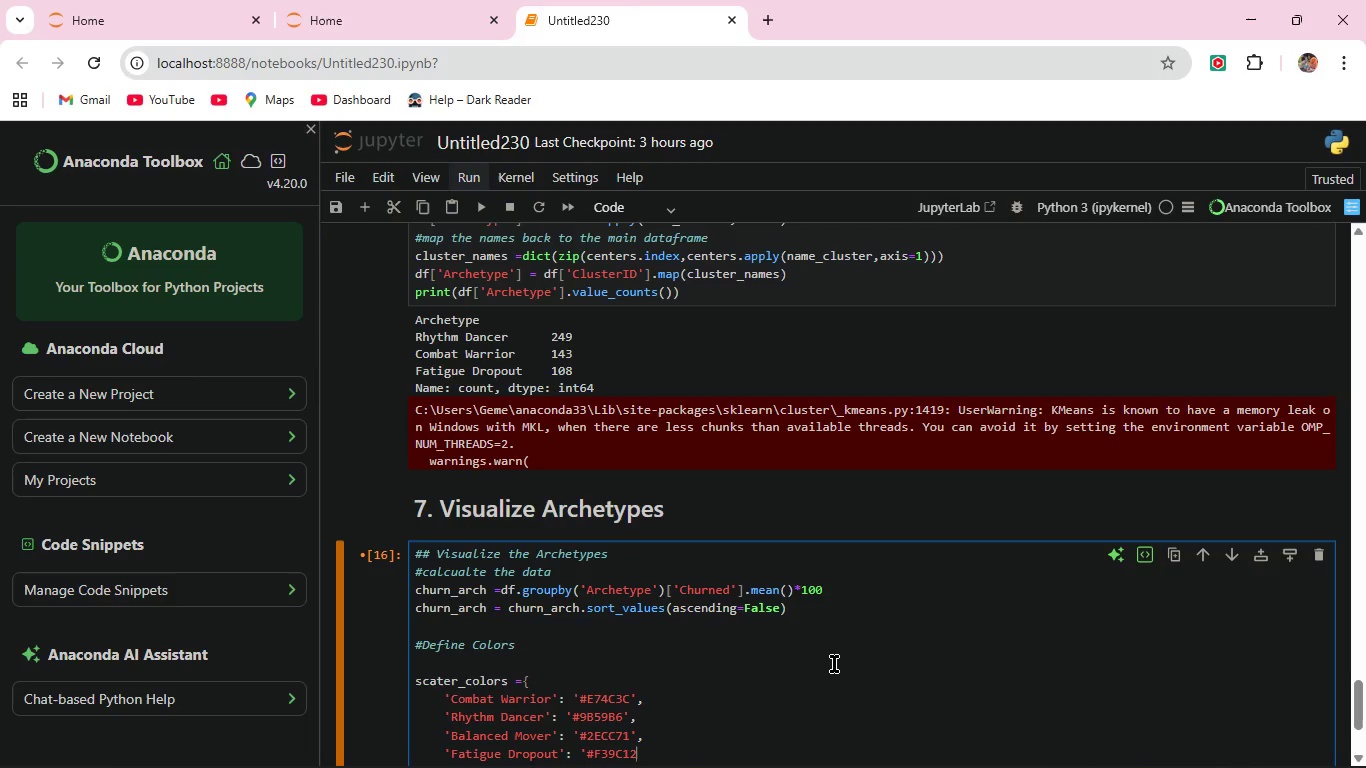 
hold_key(key=1, duration=0.31)
 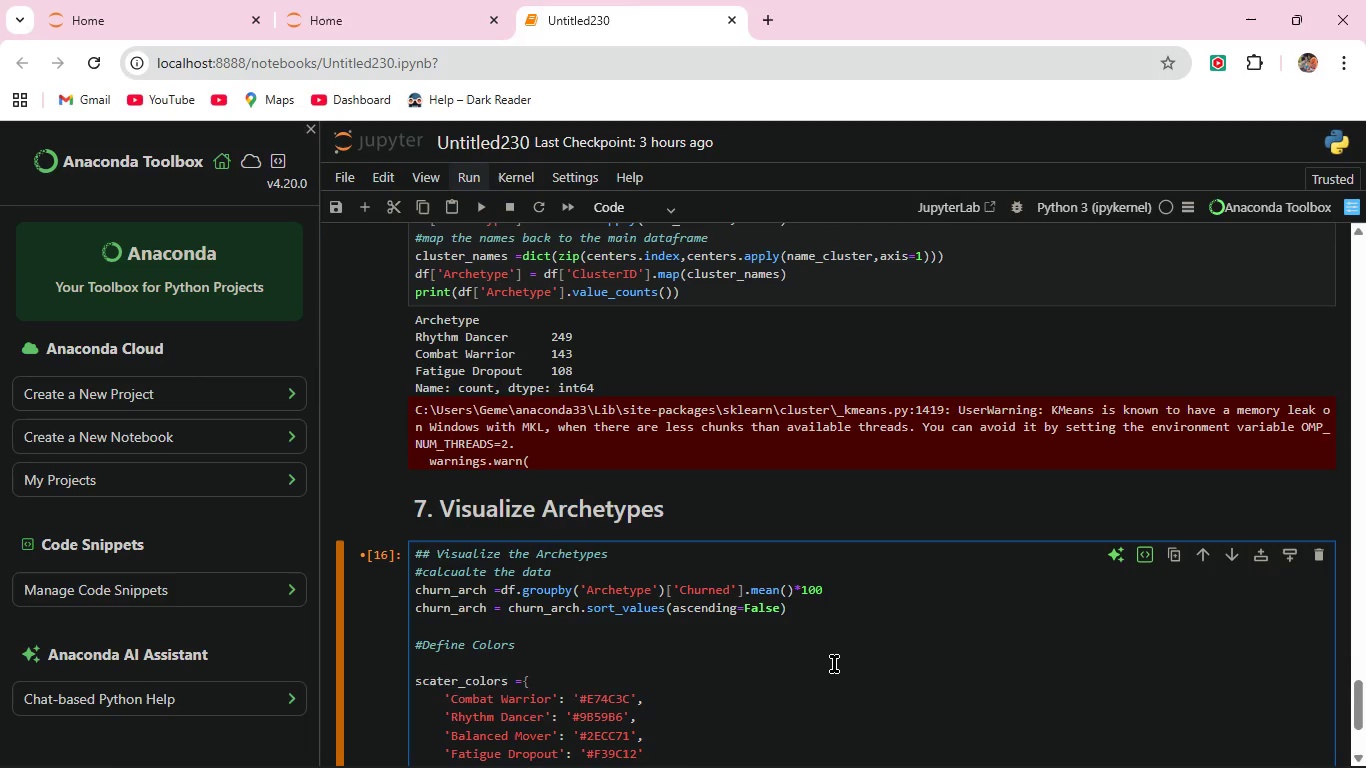 
key(Enter)
 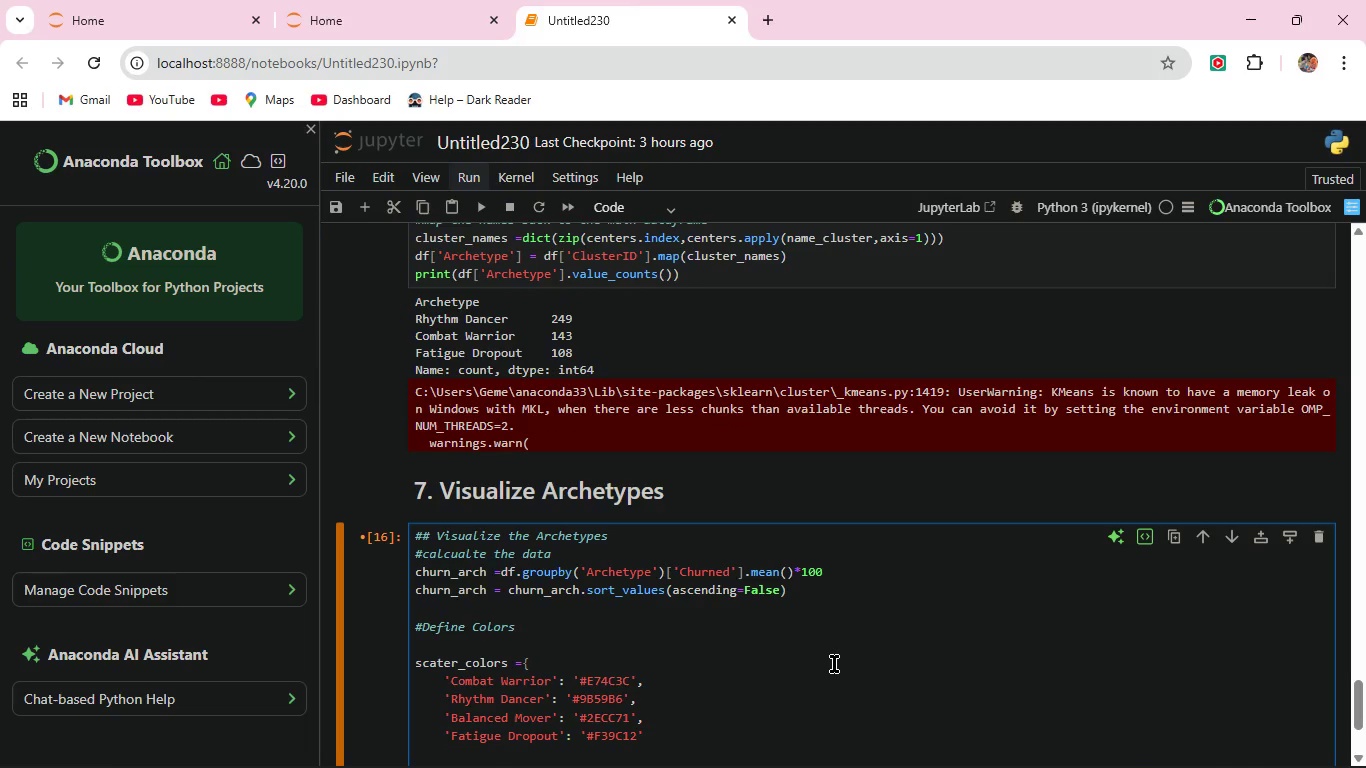 
key(Shift+BracketRight)
 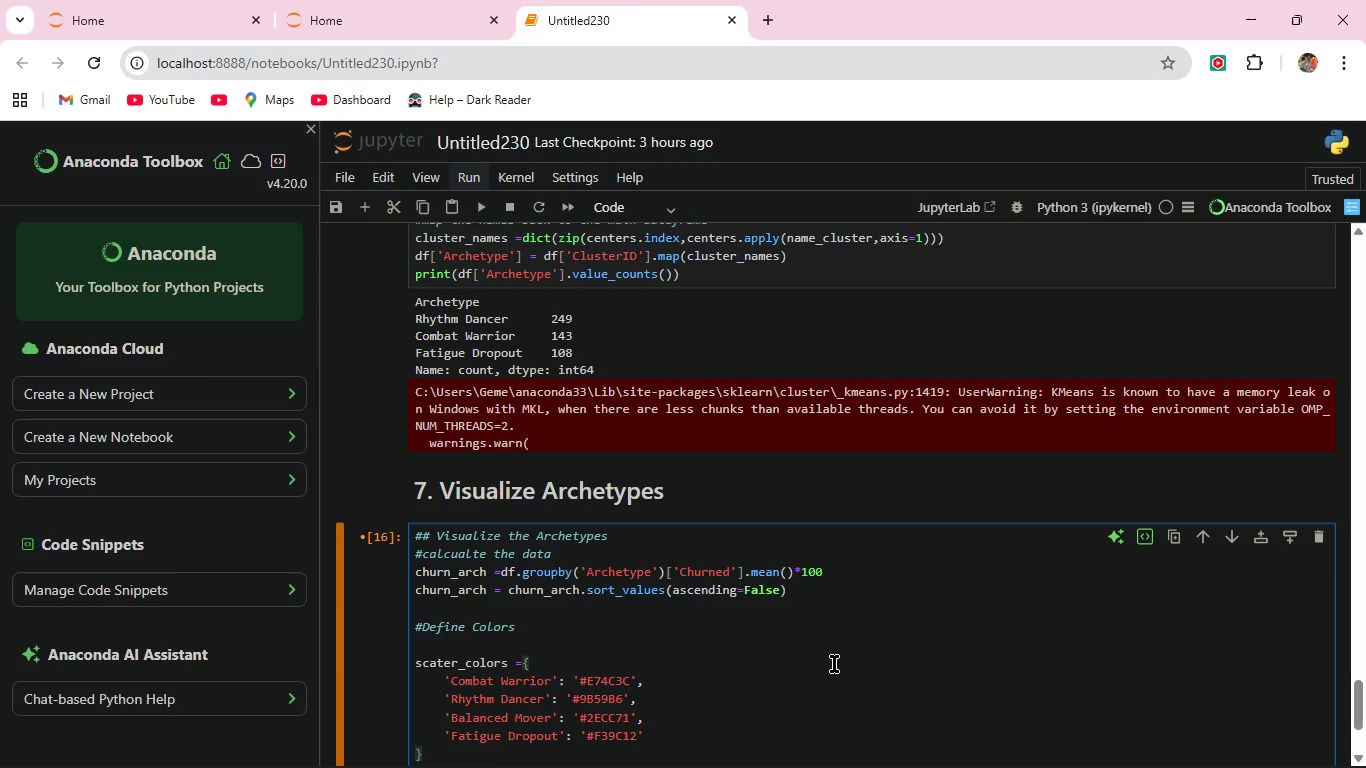 
wait(21.8)
 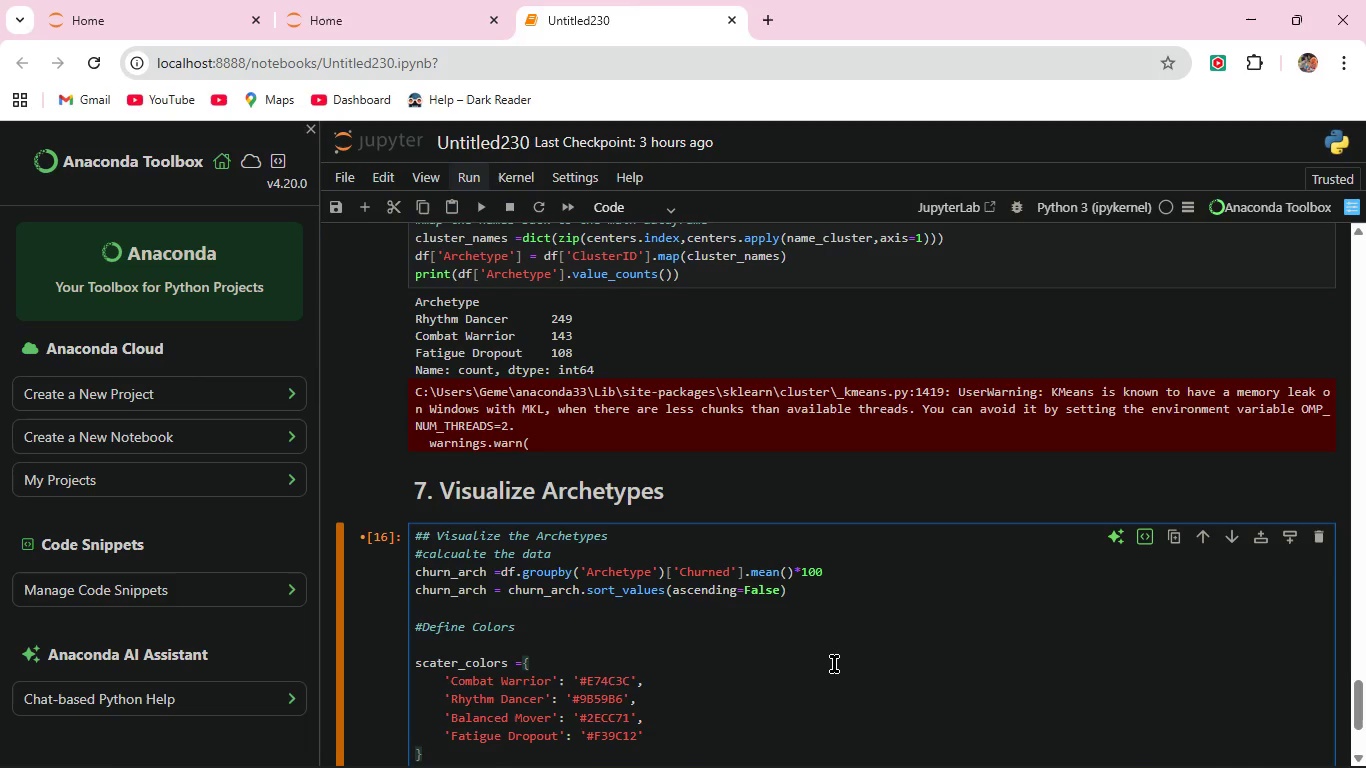 
scroll: coordinate [737, 604], scroll_direction: down, amount: 4.0
 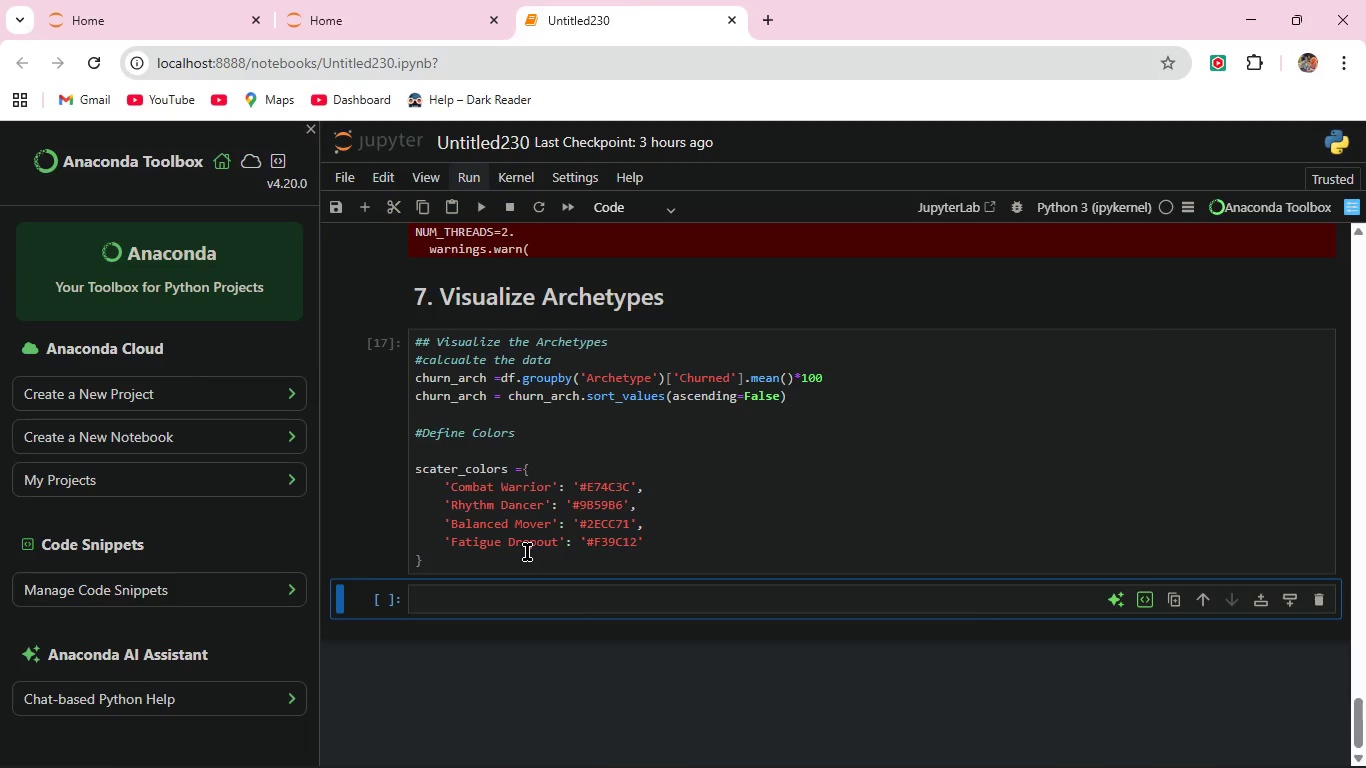 
left_click([527, 552])
 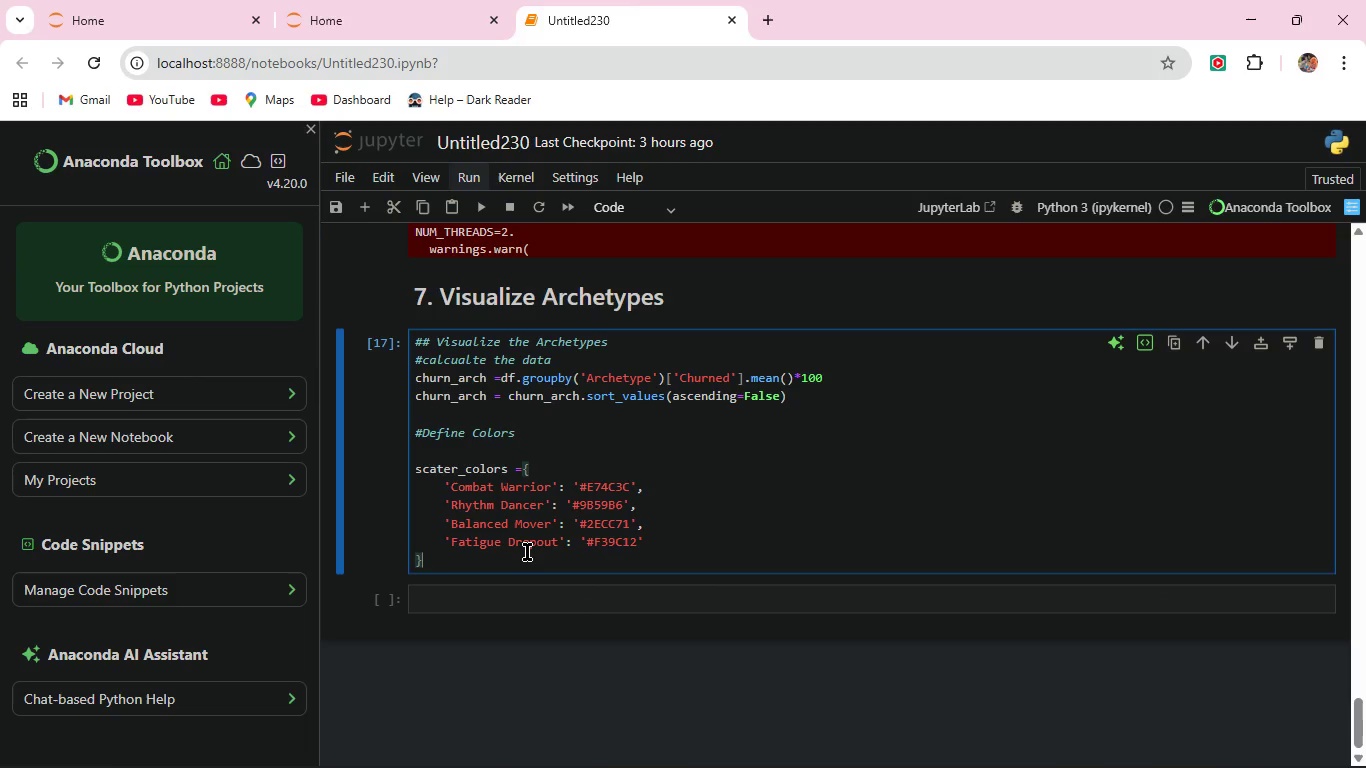 
key(Enter)
 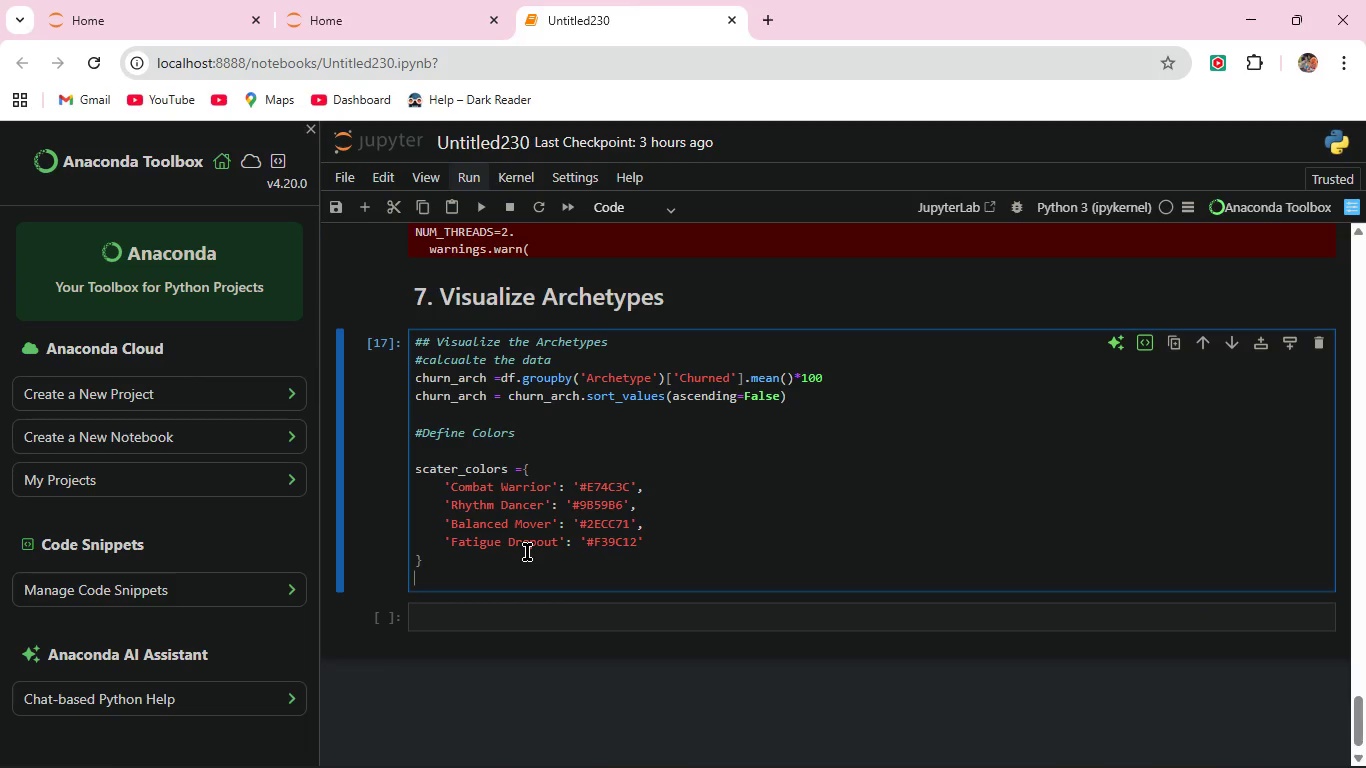 
type(#create the figure and Axes explicitly )